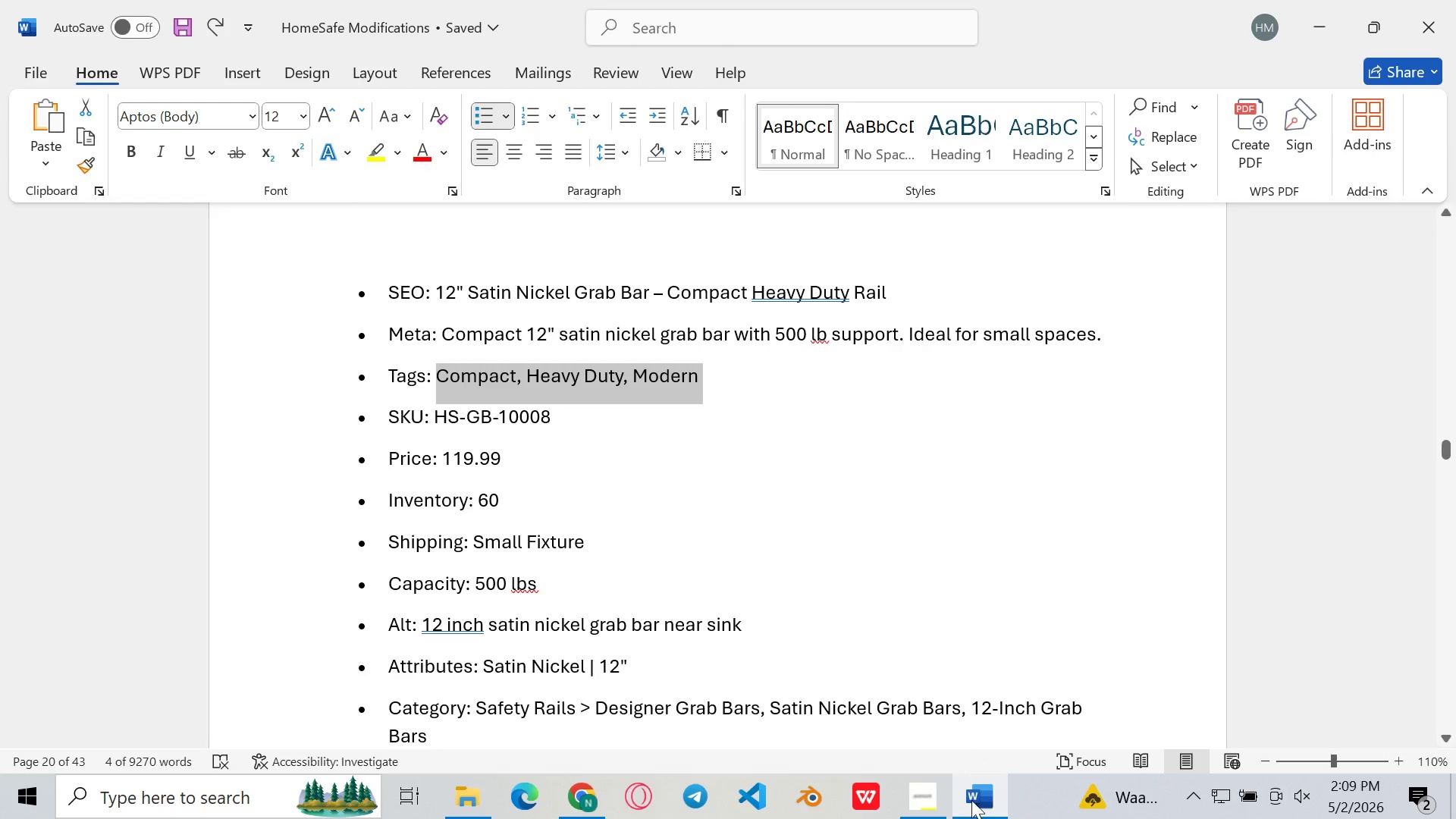 
left_click([971, 805])
 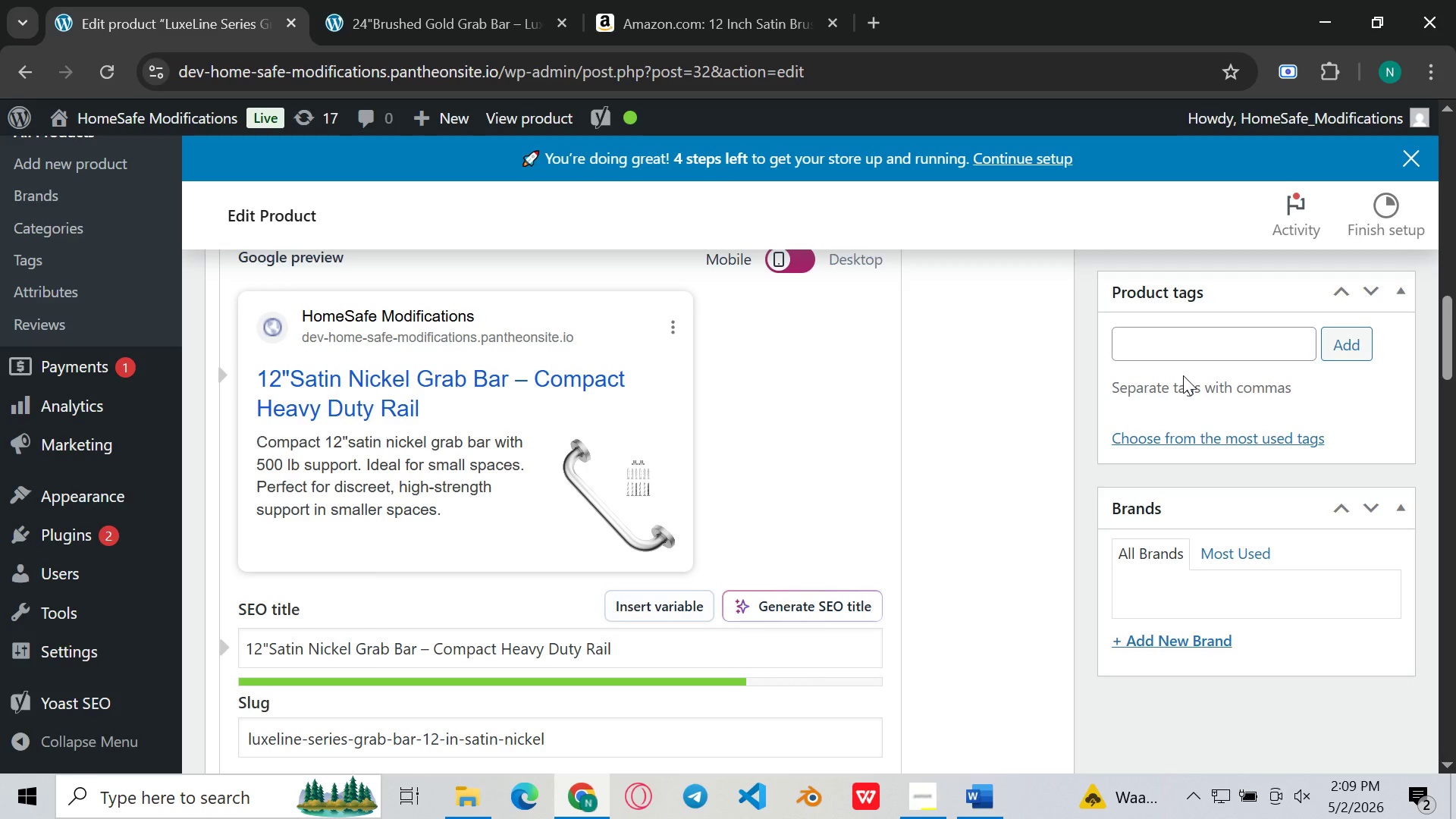 
left_click([1183, 354])
 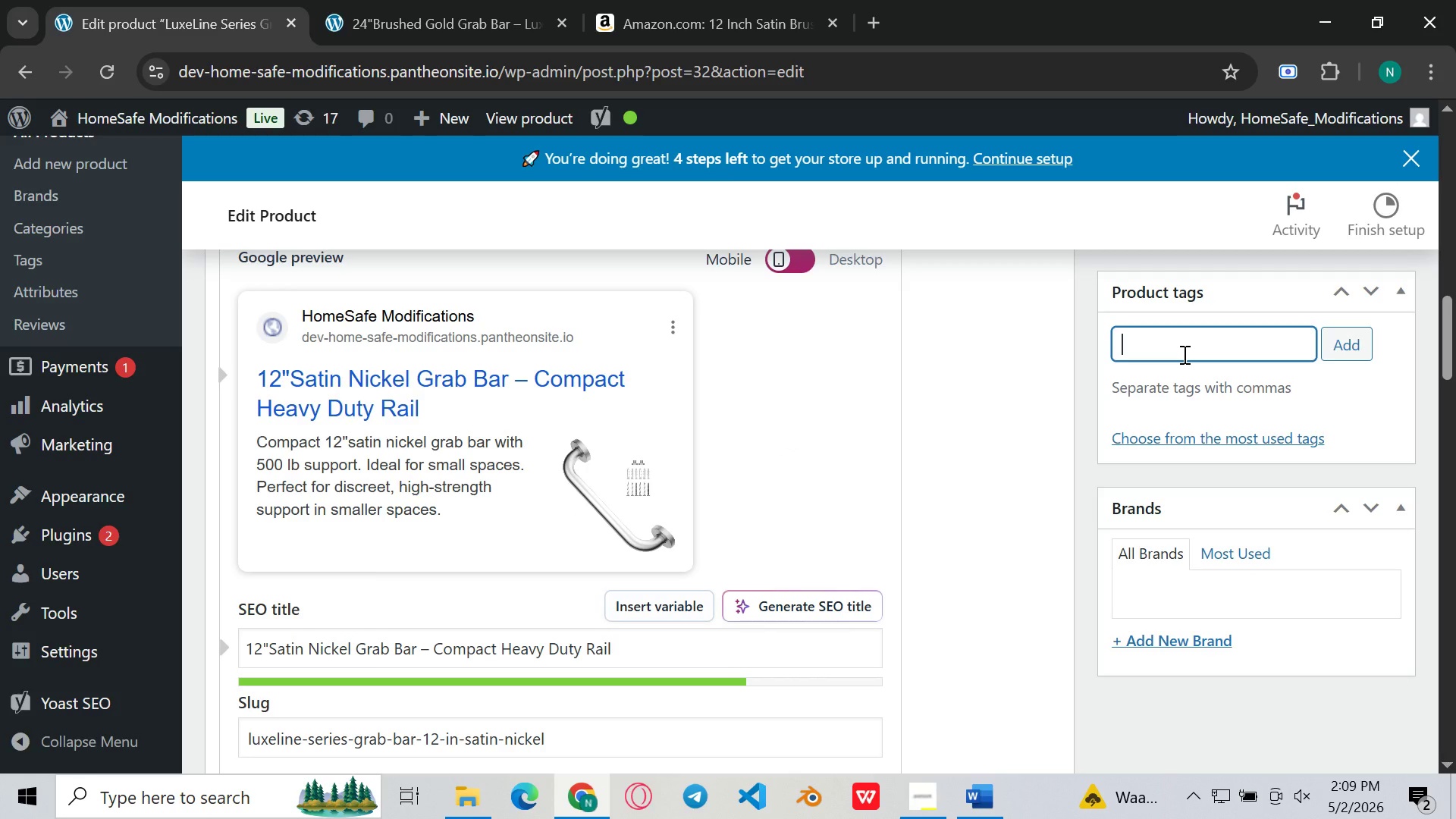 
key(Control+V)
 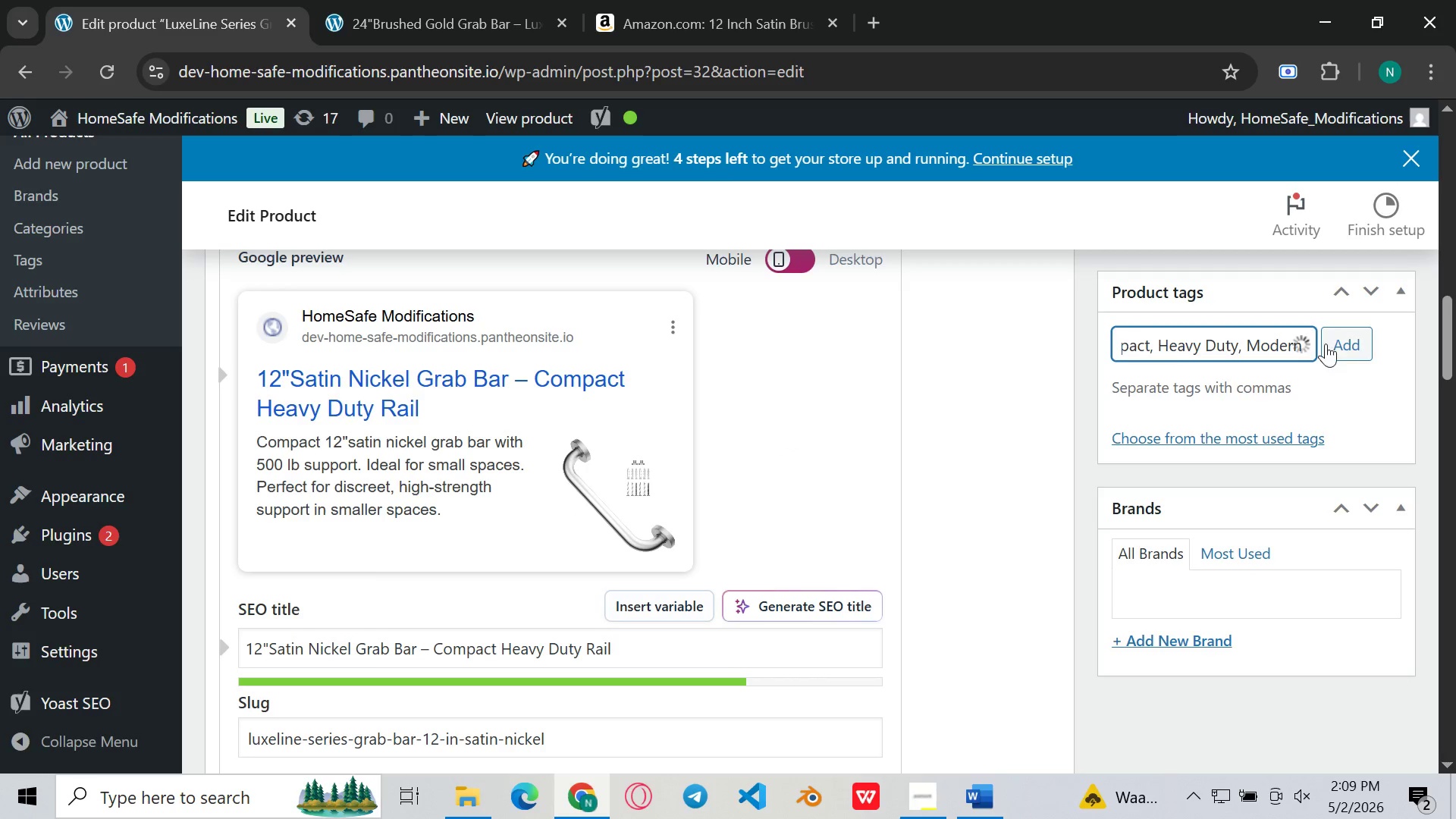 
left_click([1336, 351])
 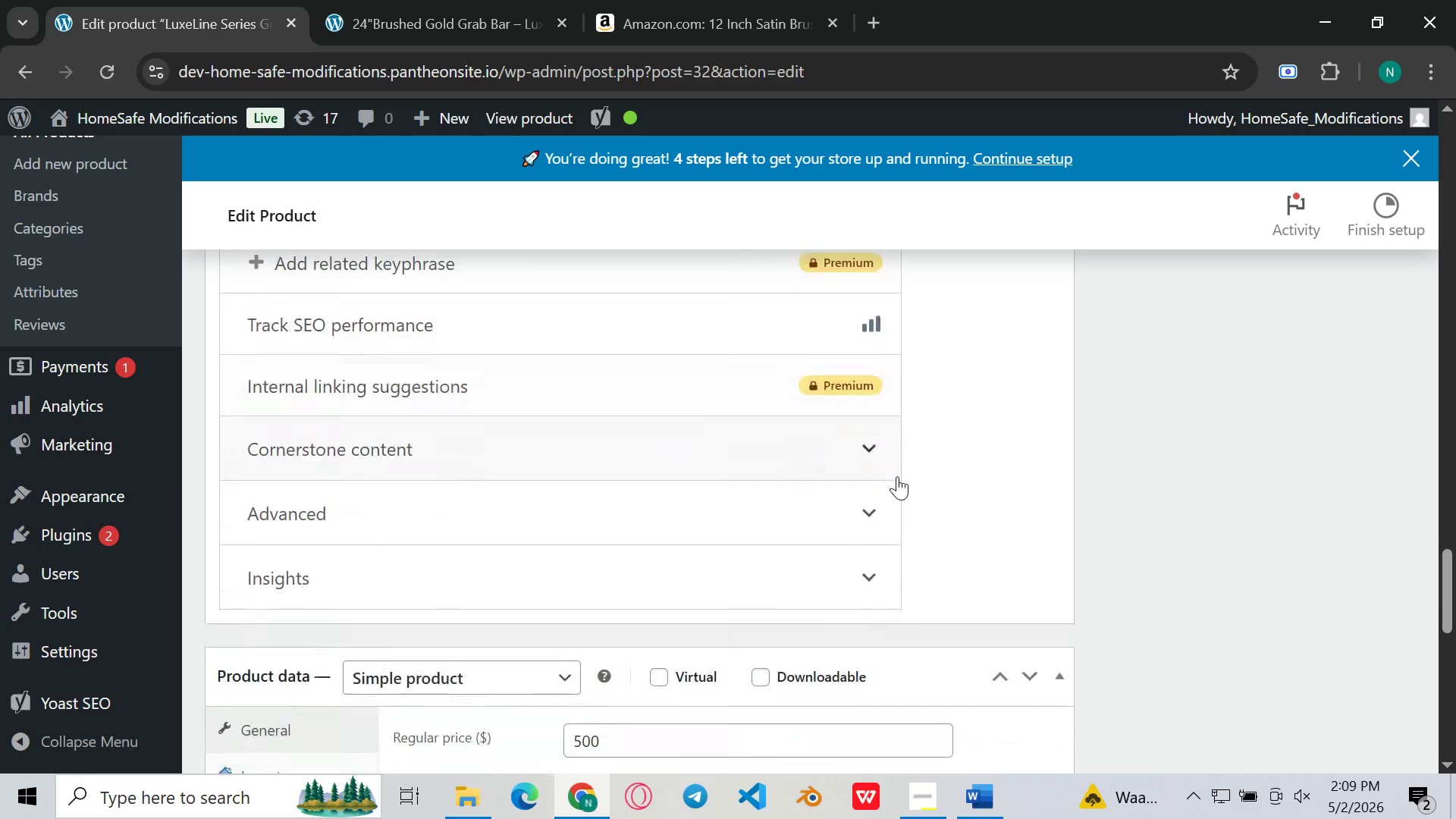 
wait(8.2)
 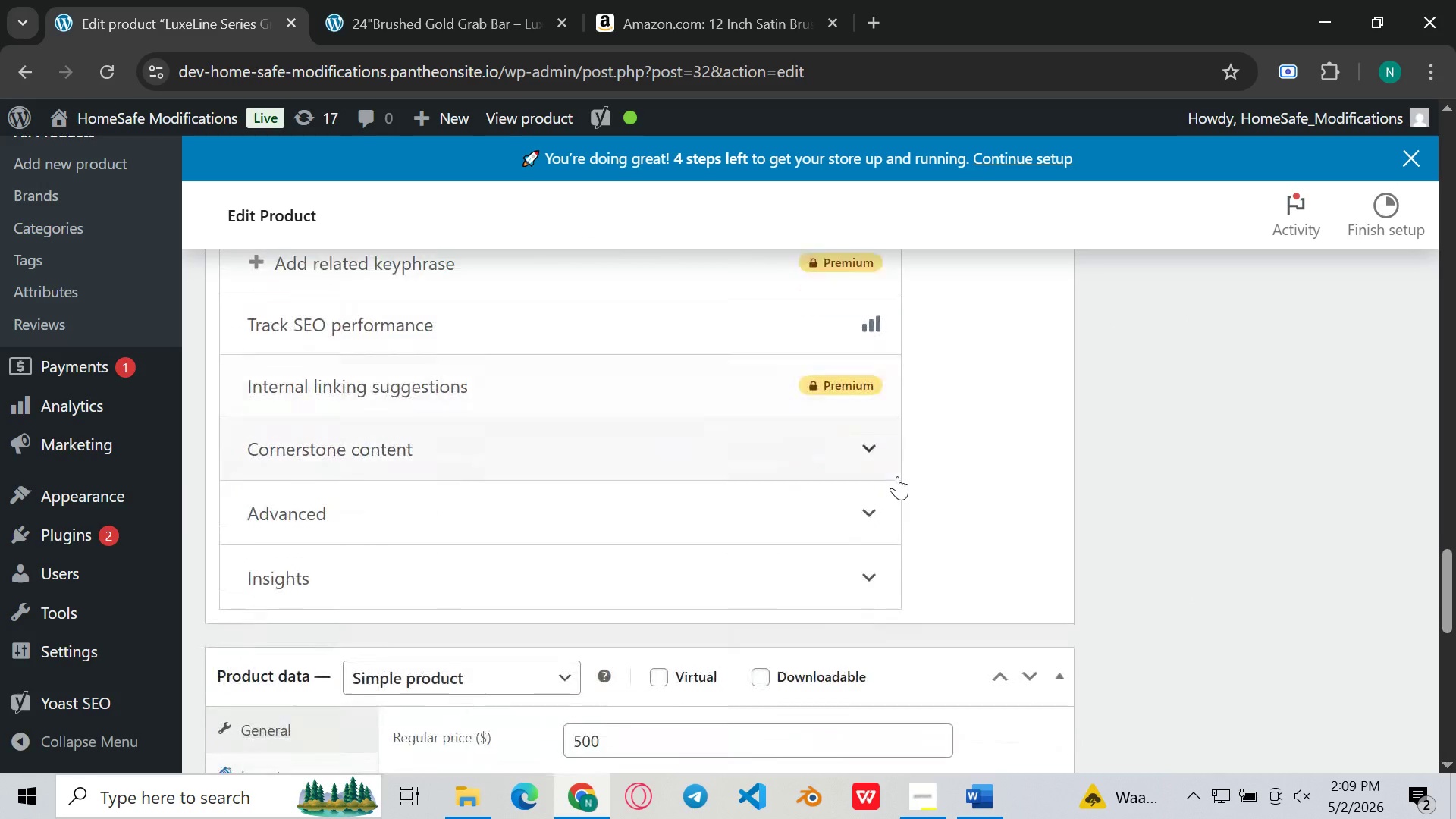 
left_click([290, 502])
 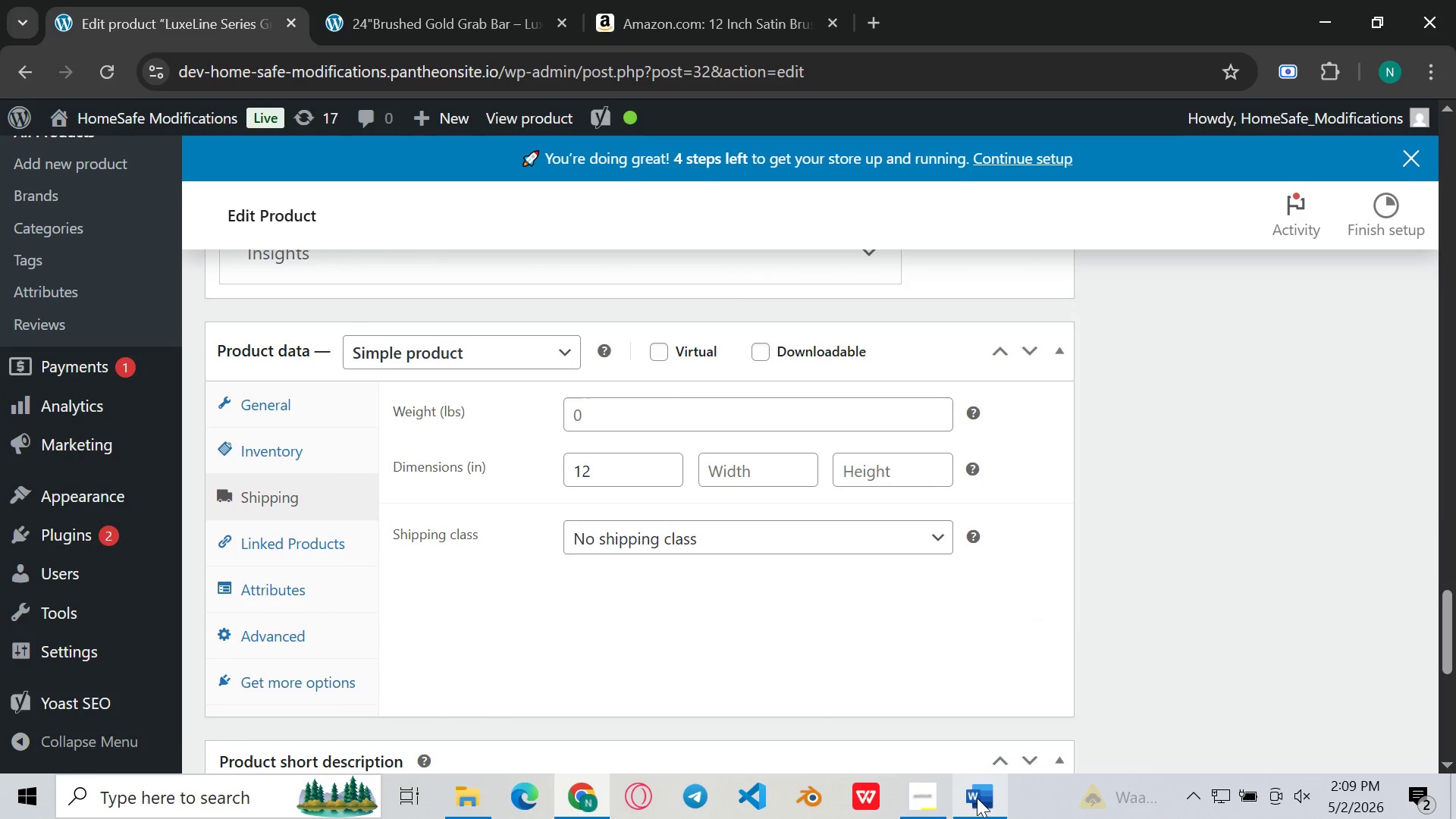 
left_click([974, 799])
 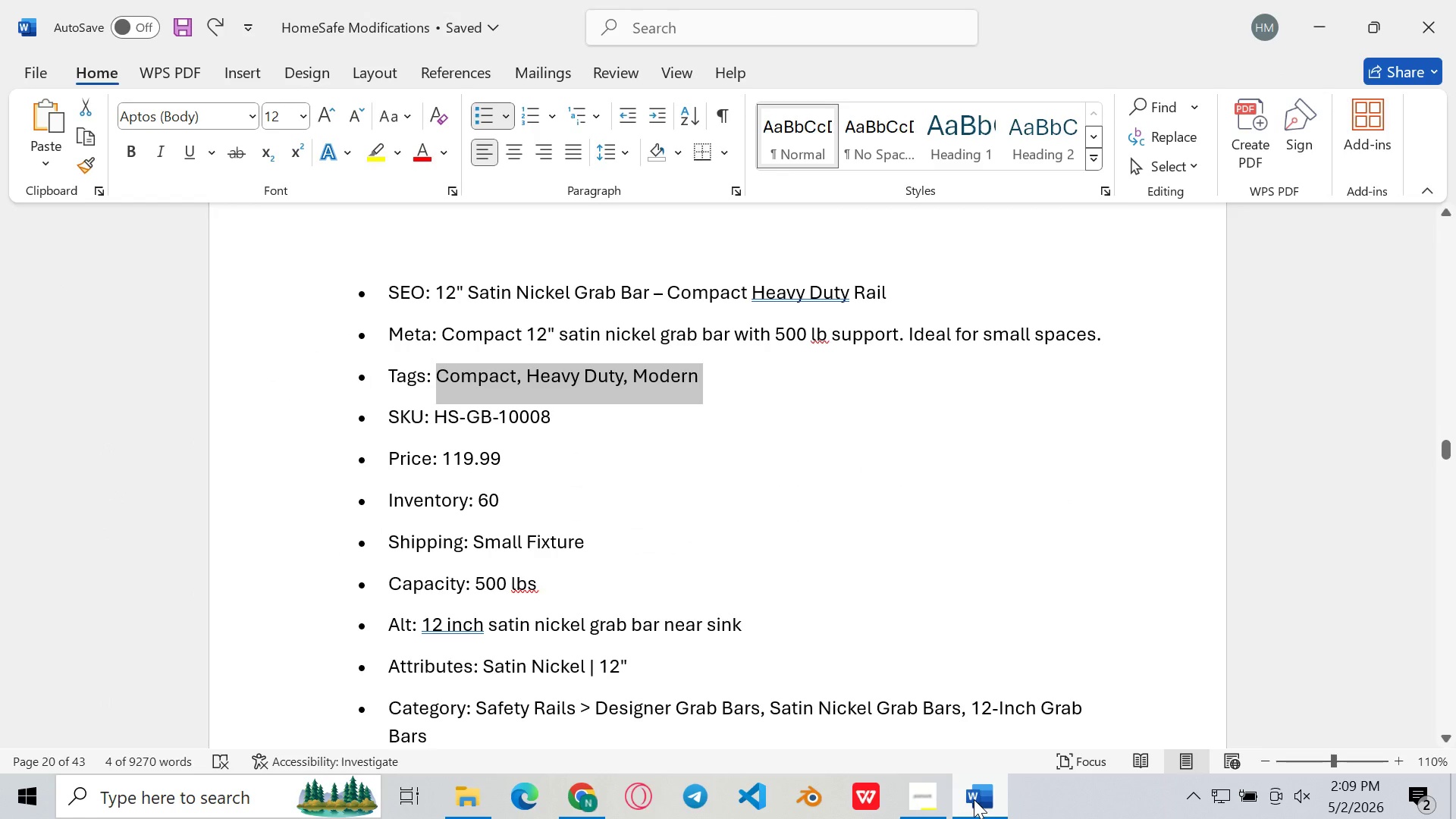 
left_click([974, 799])
 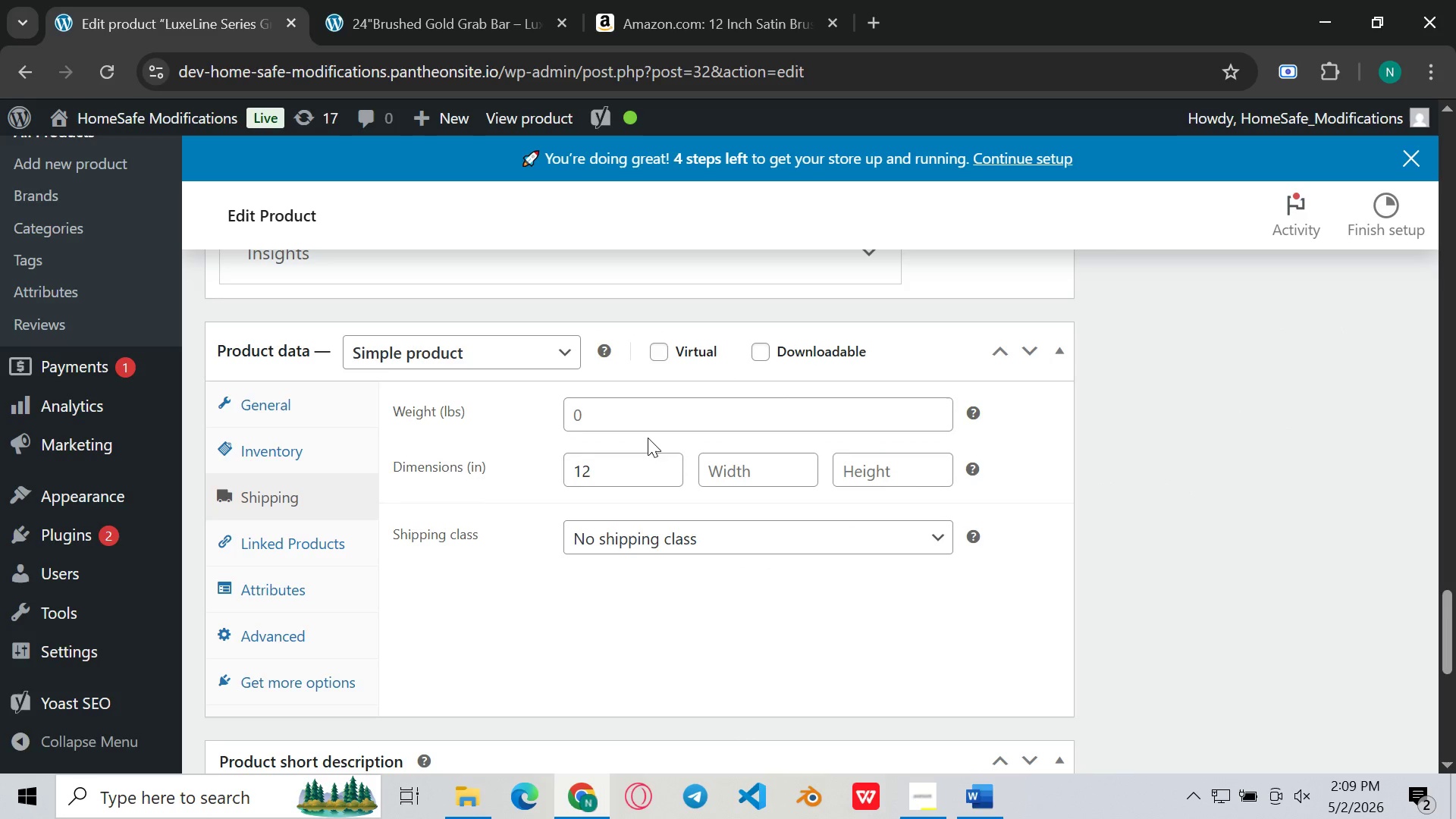 
left_click([665, 425])
 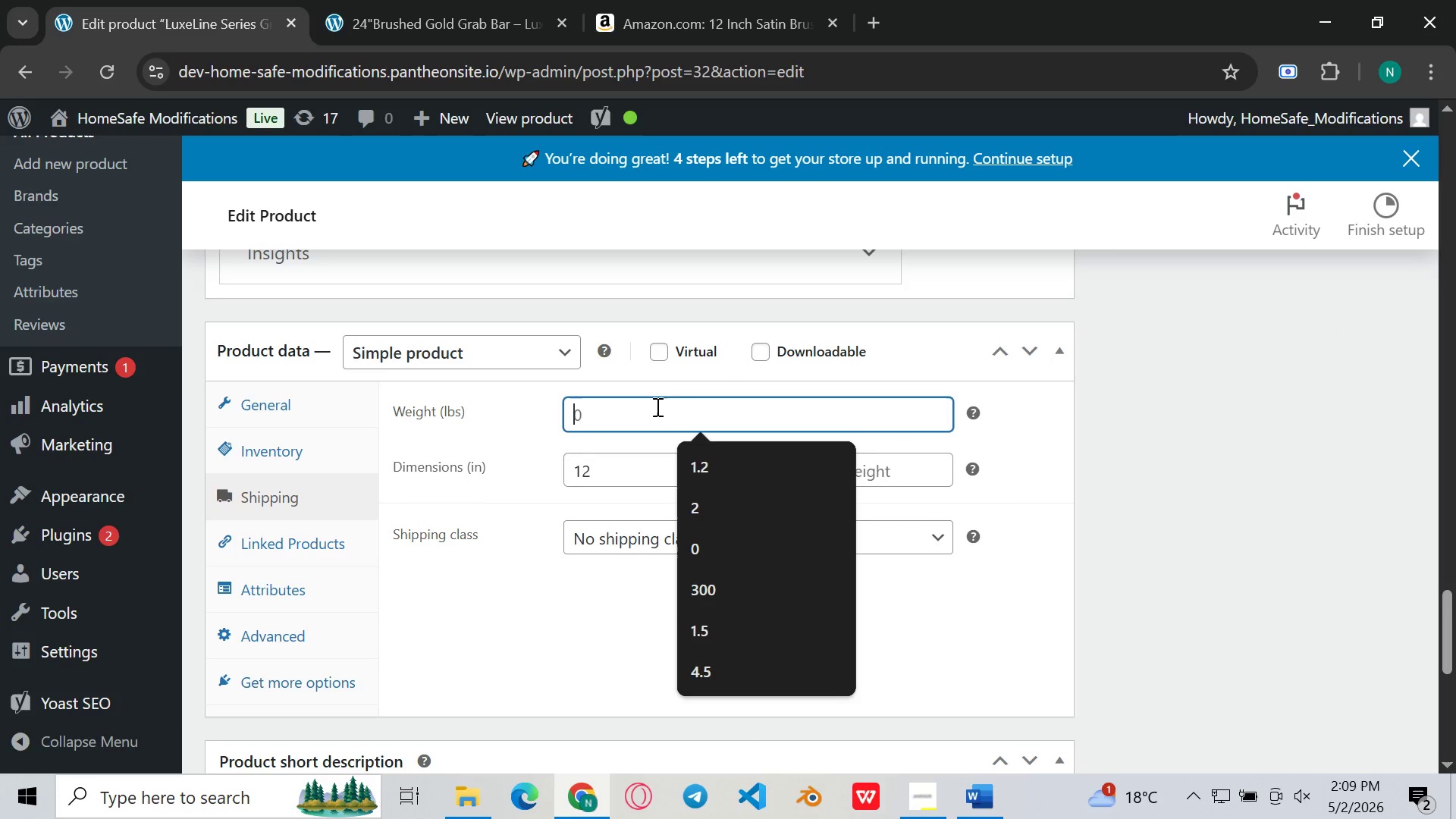 
type(500)
 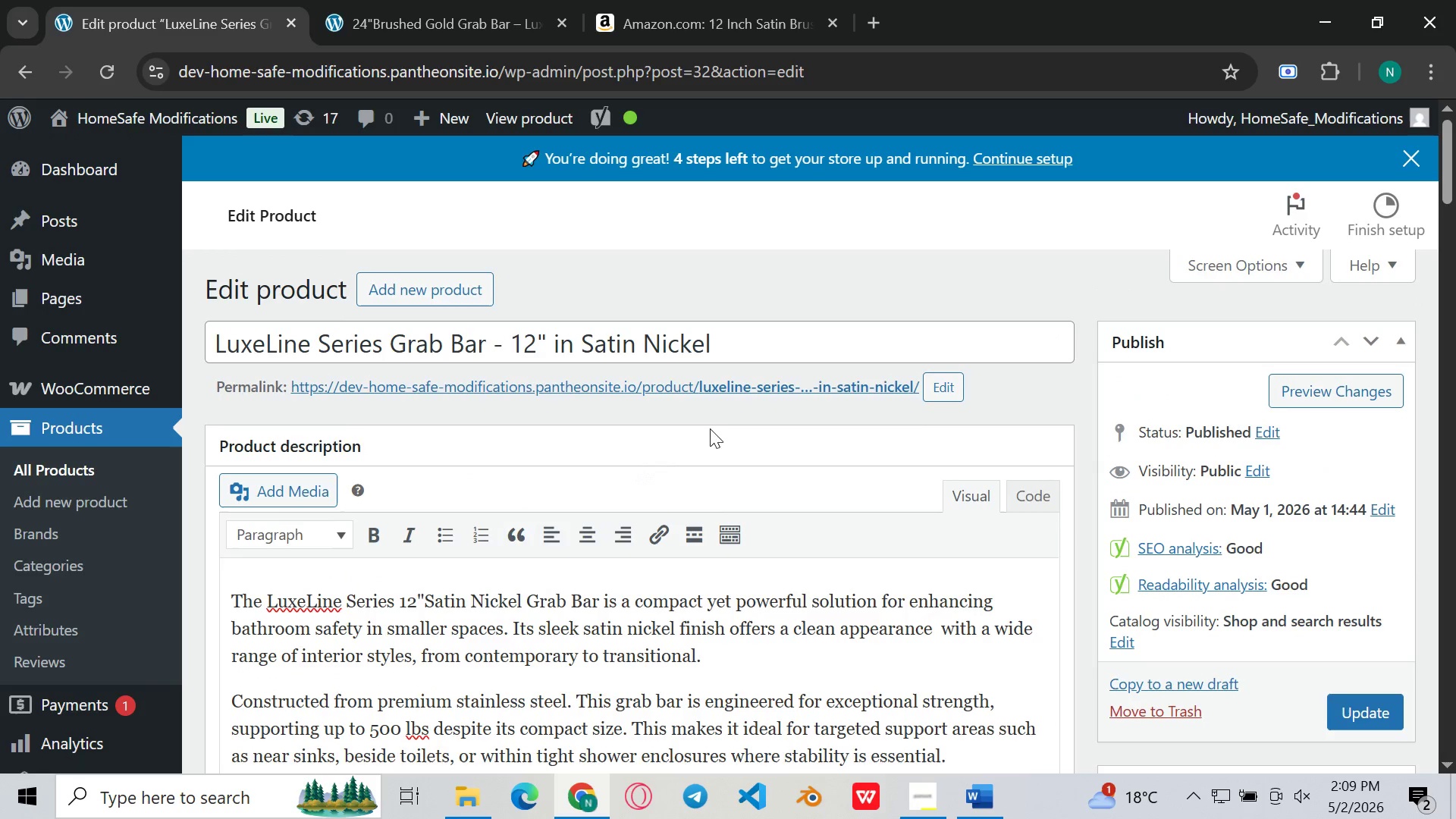 
left_click([1358, 695])
 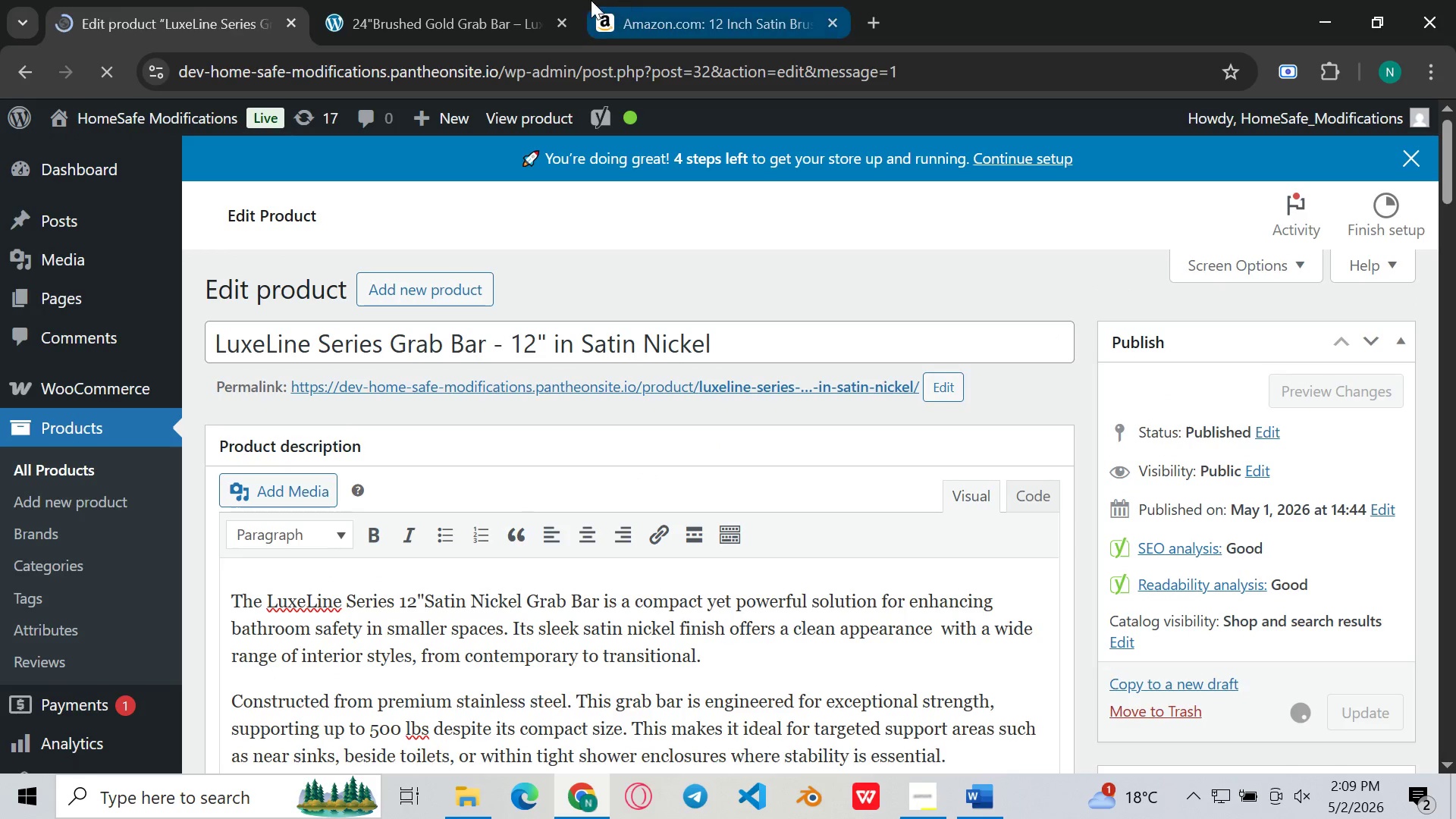 
left_click([485, 0])
 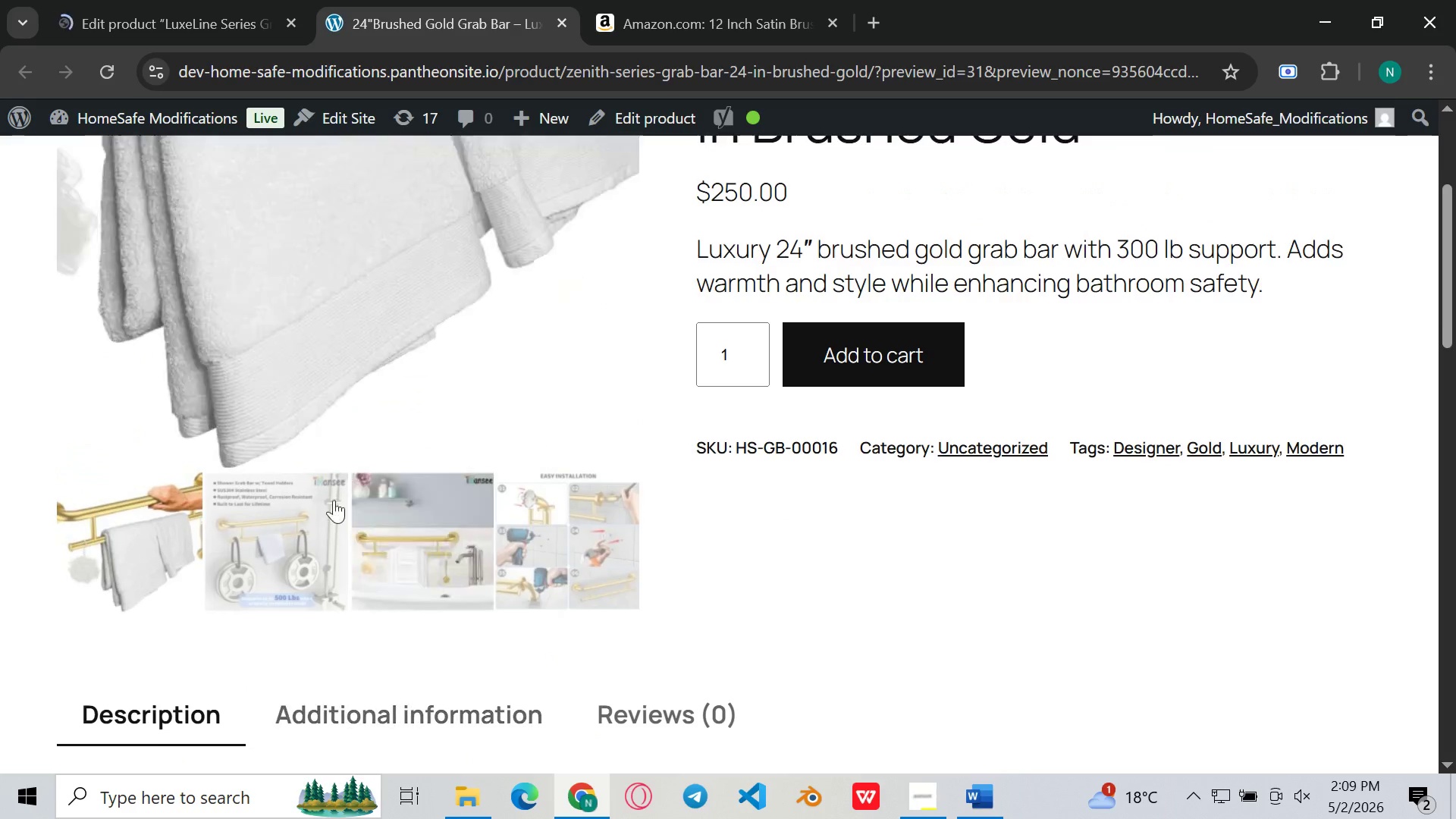 
left_click([300, 556])
 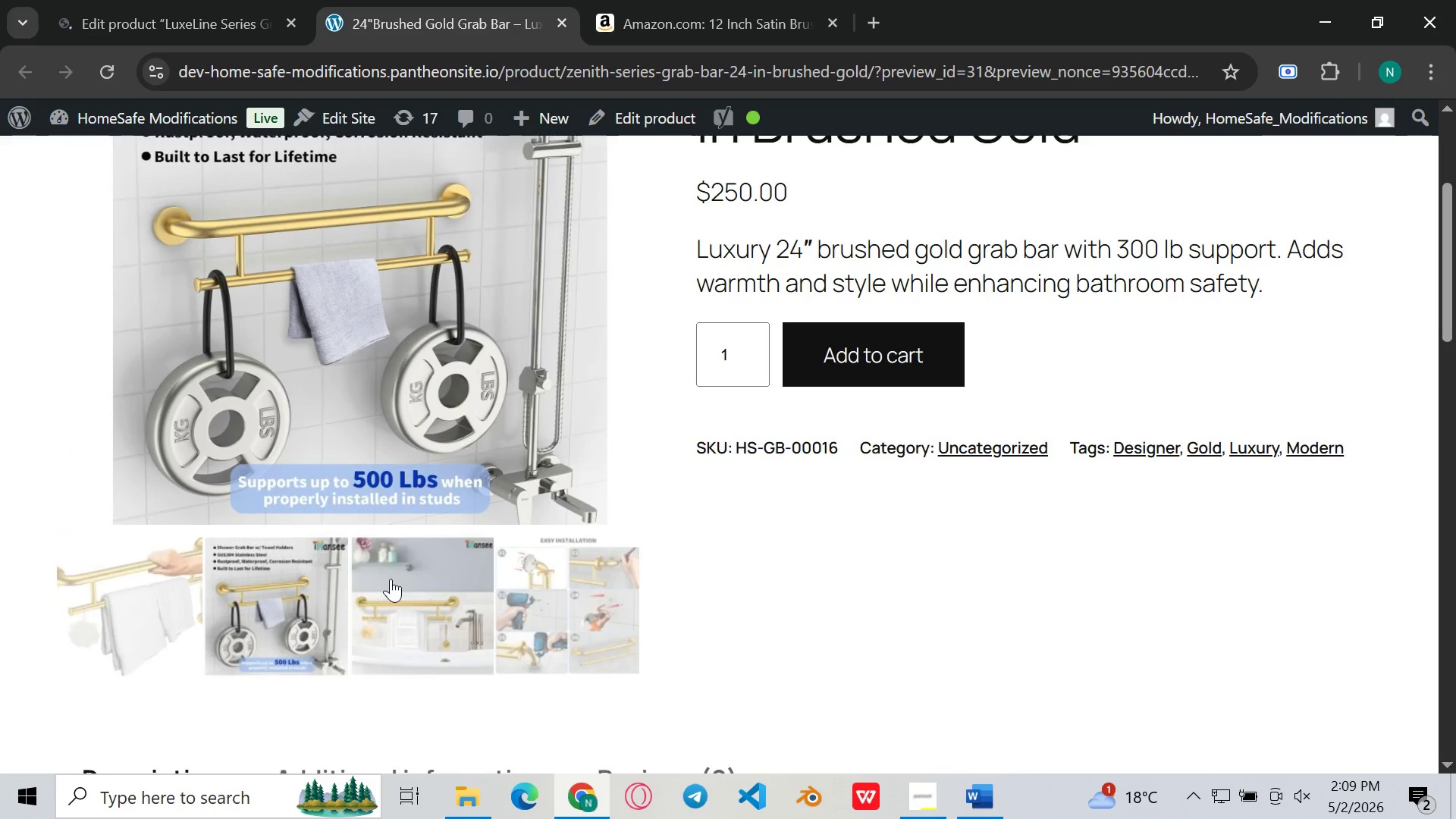 
left_click([391, 579])
 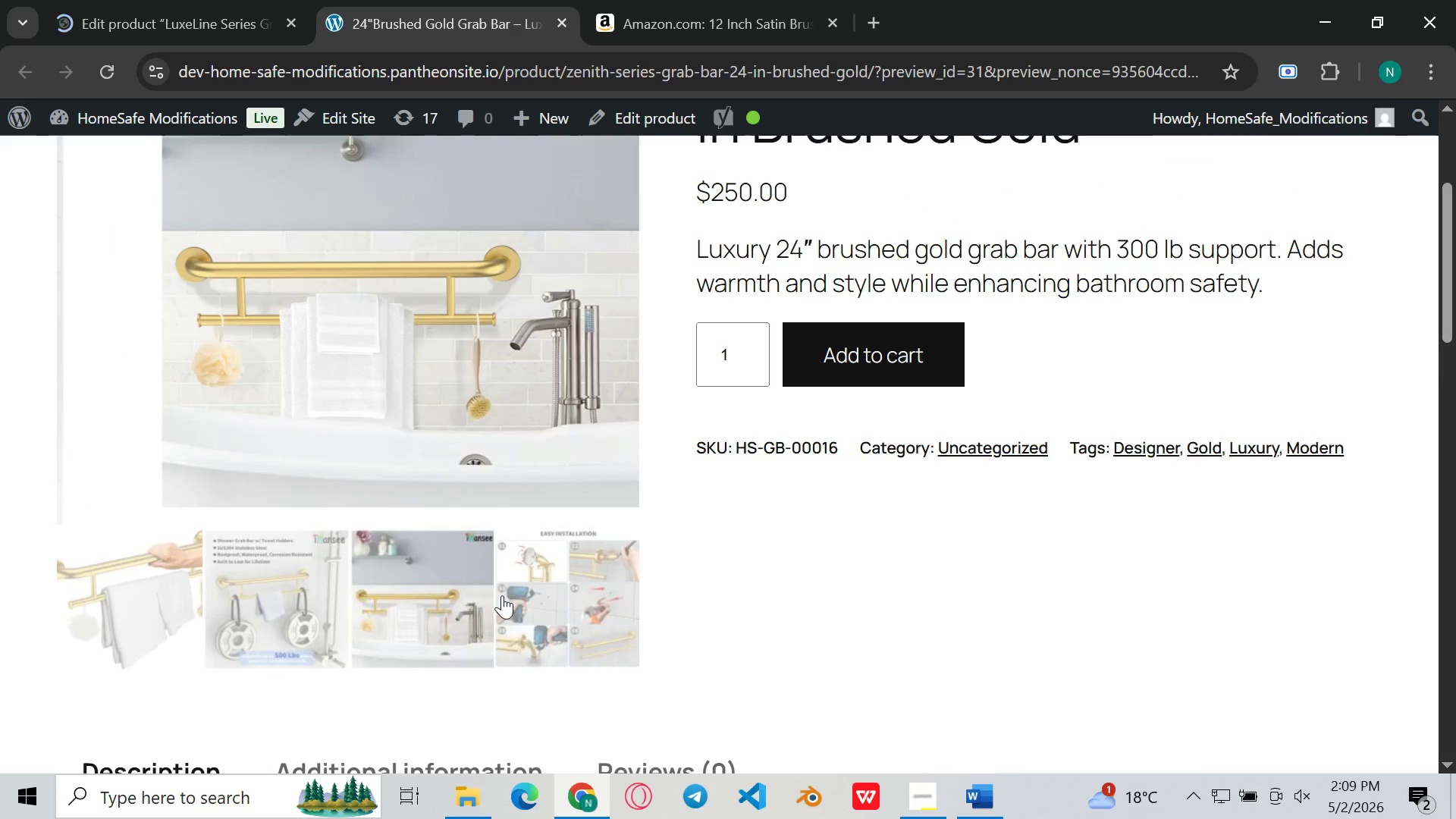 
left_click([502, 595])
 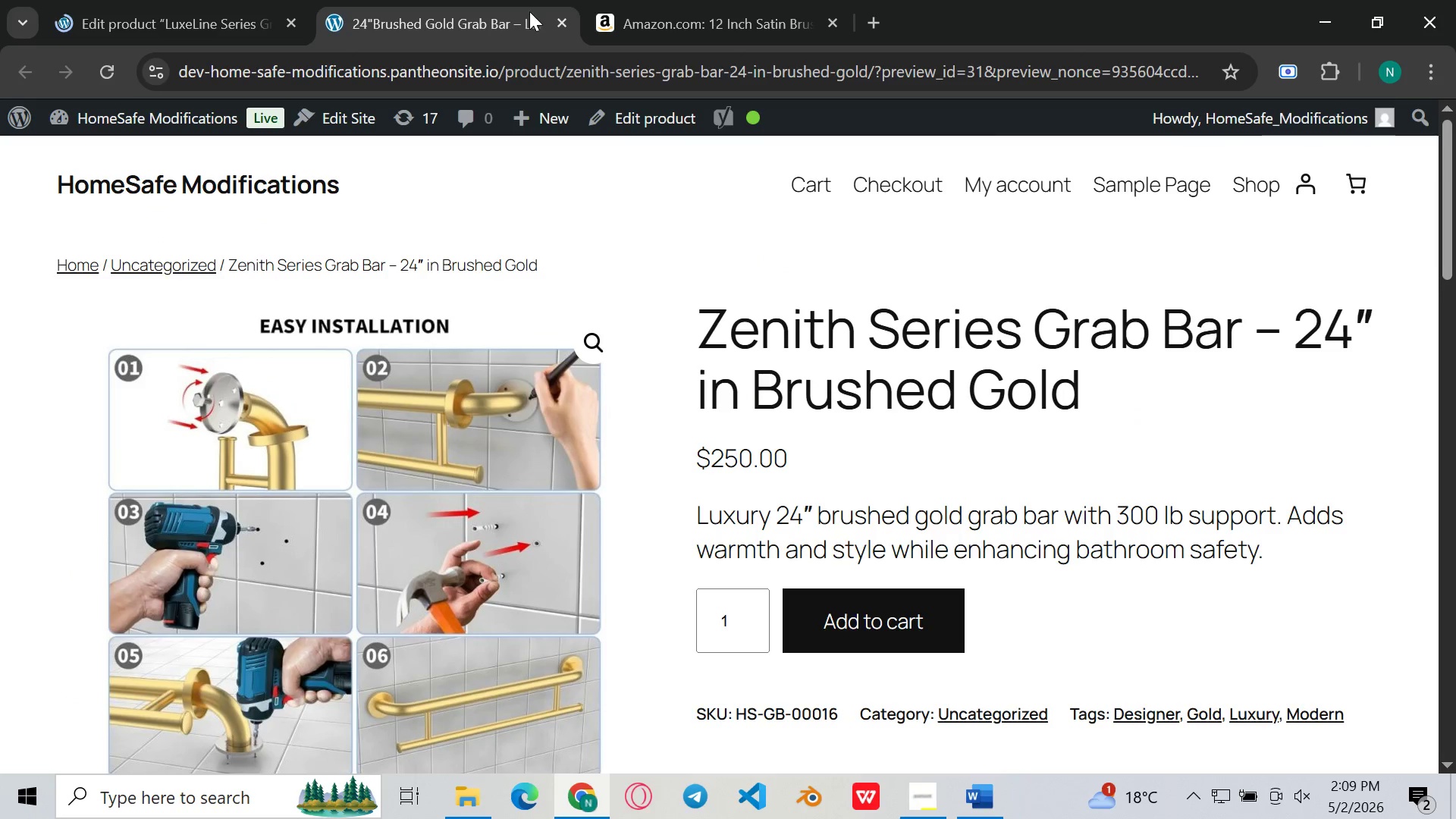 
left_click([565, 21])
 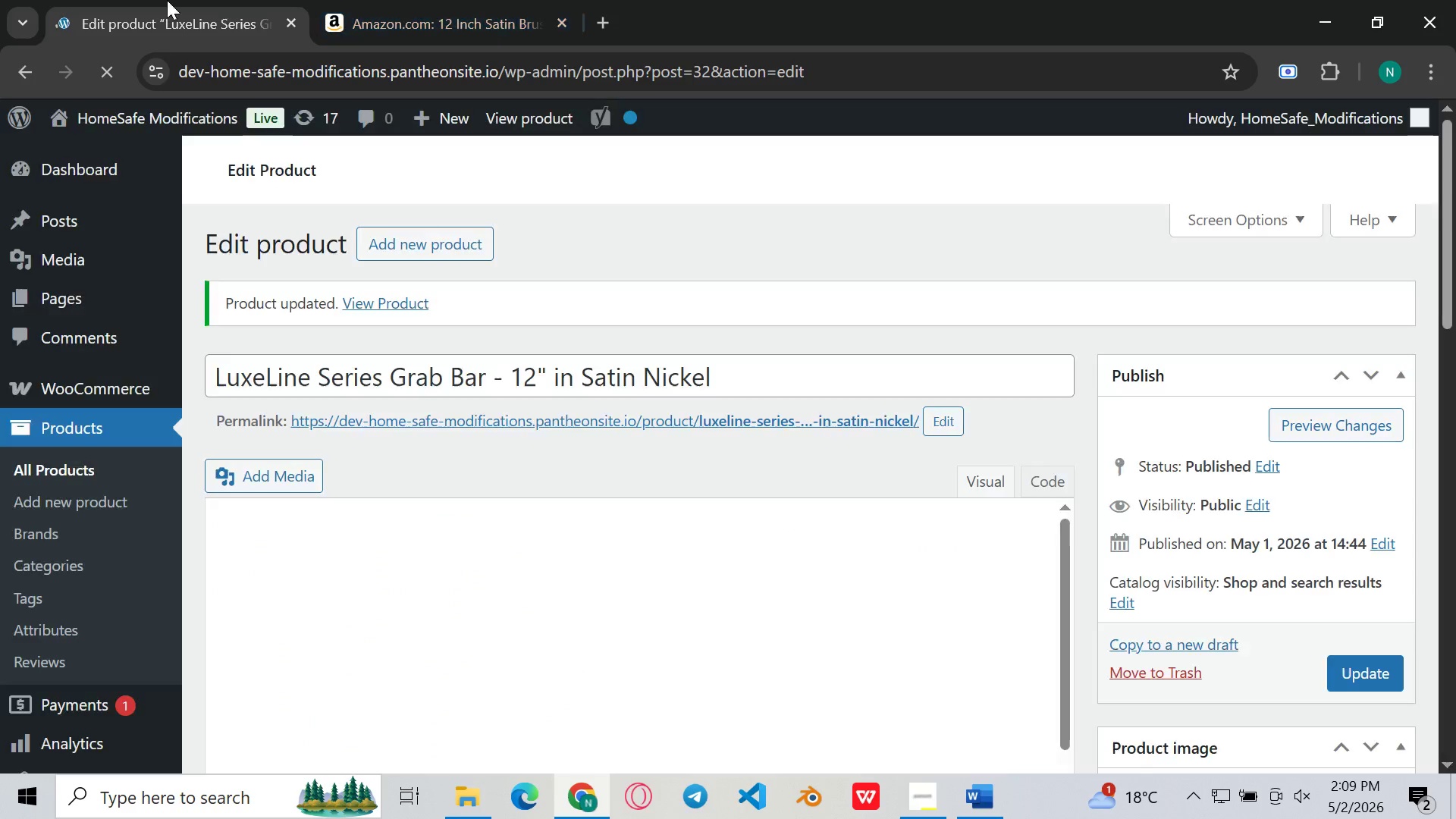 
left_click([167, 0])
 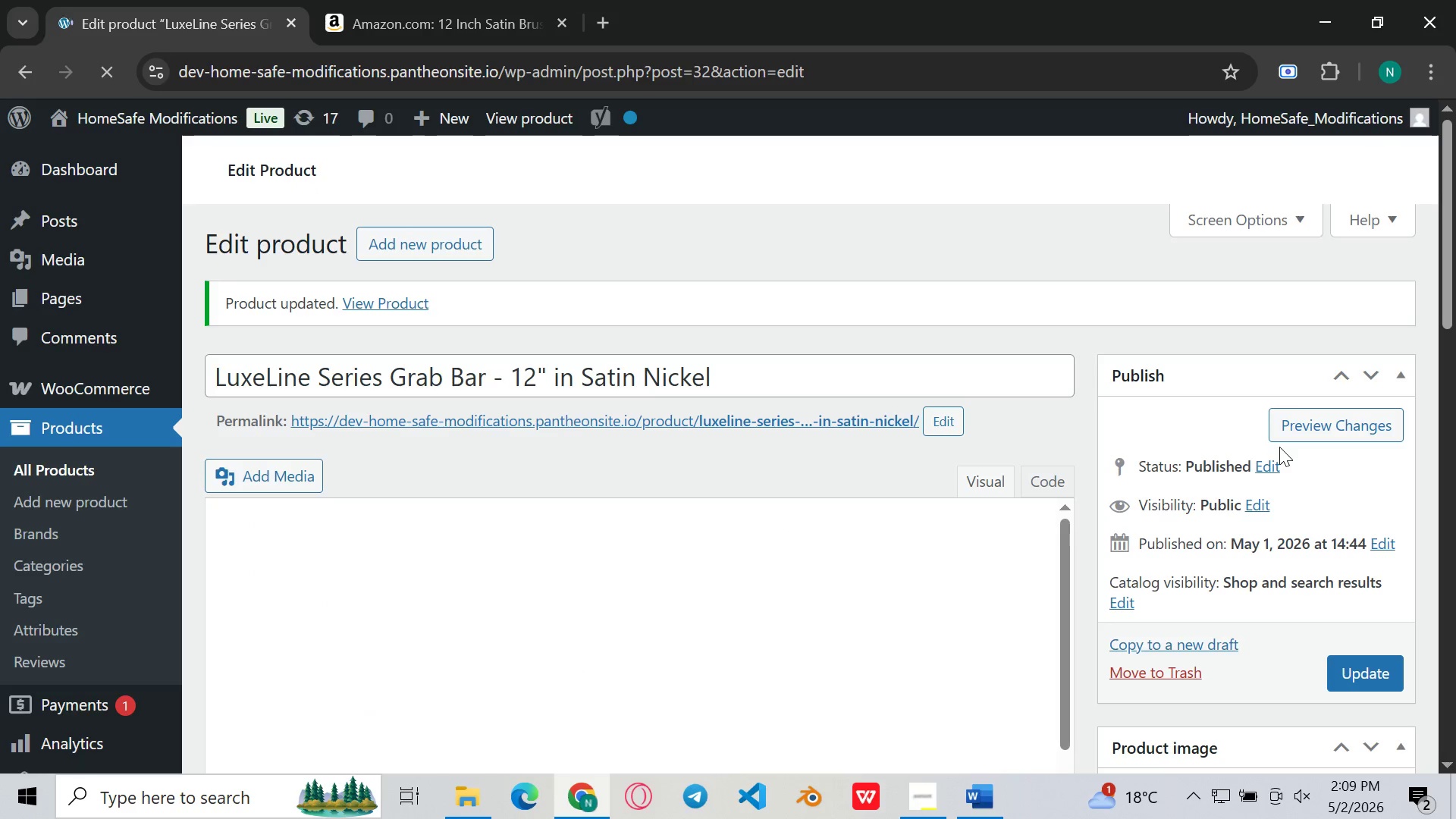 
left_click([1298, 436])
 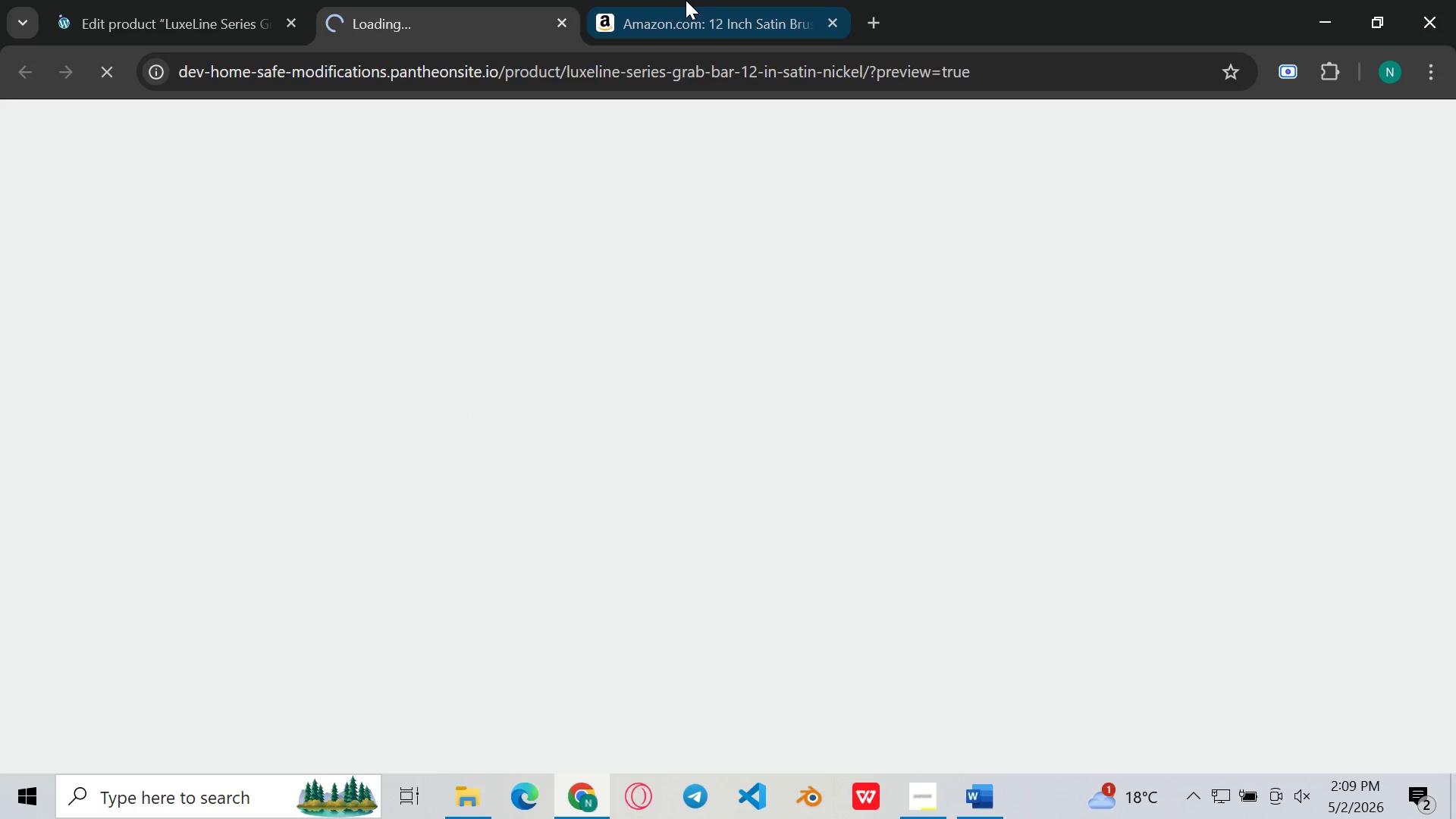 
left_click([686, 0])
 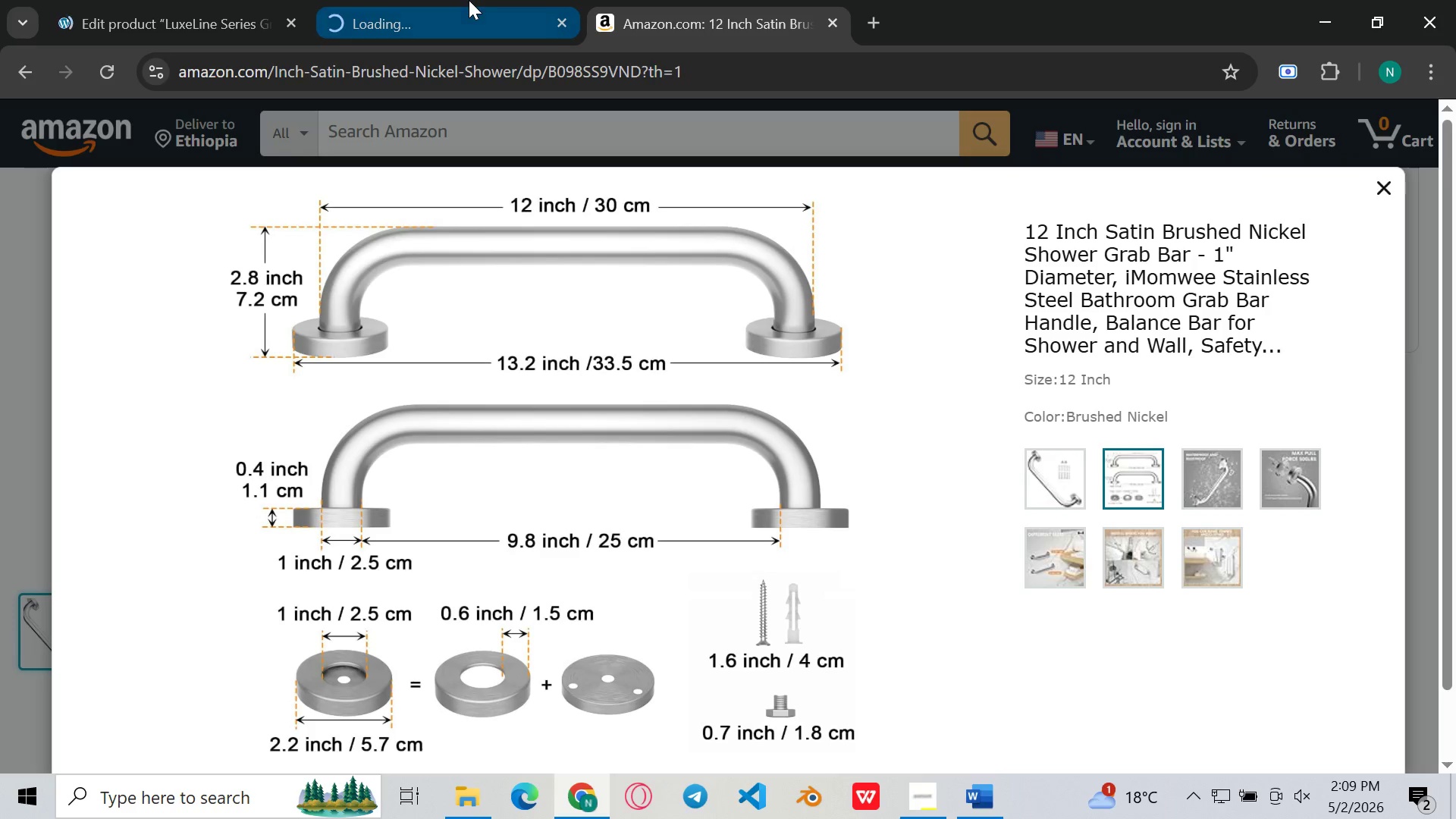 
left_click([469, 0])
 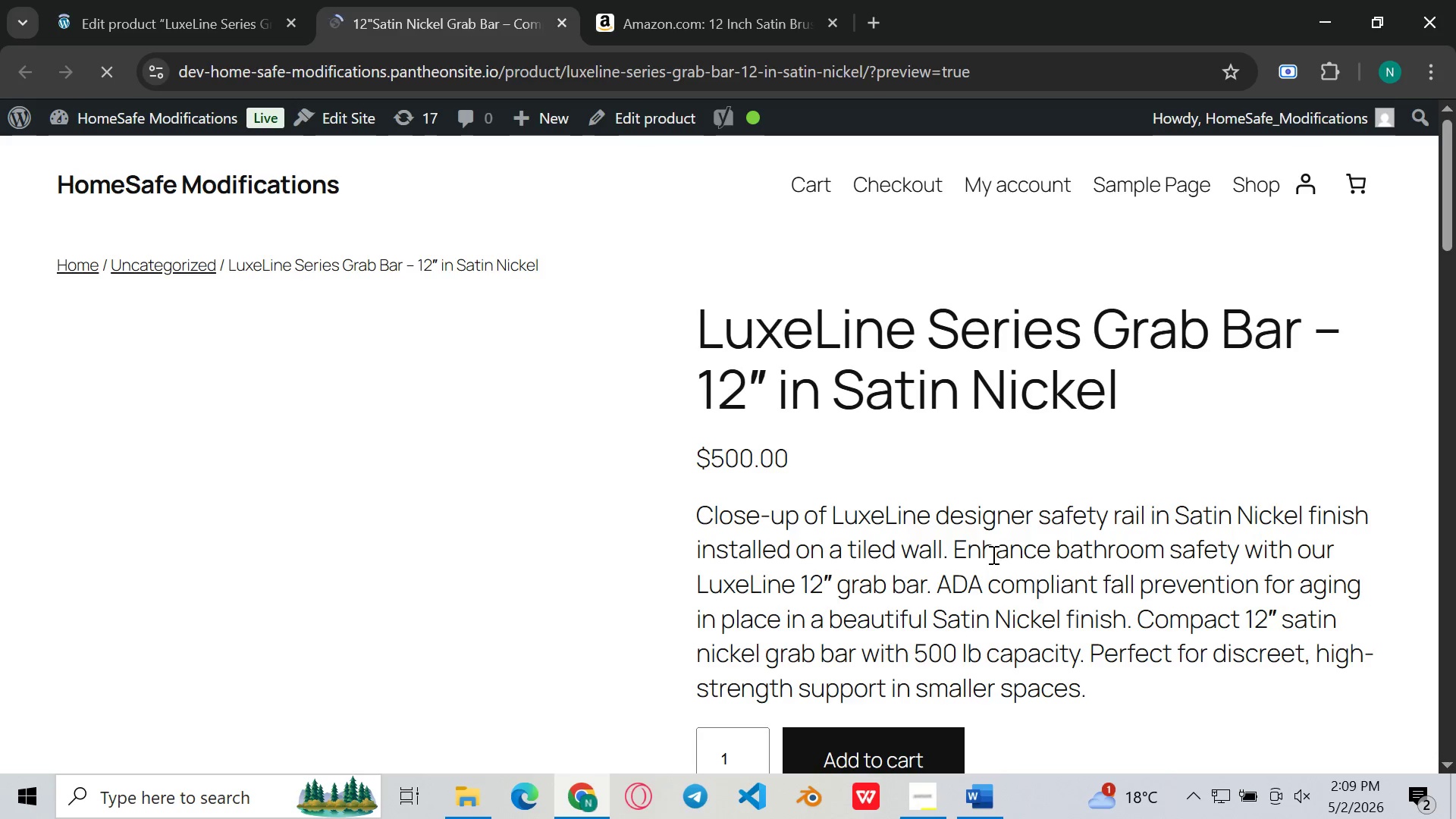 
wait(8.17)
 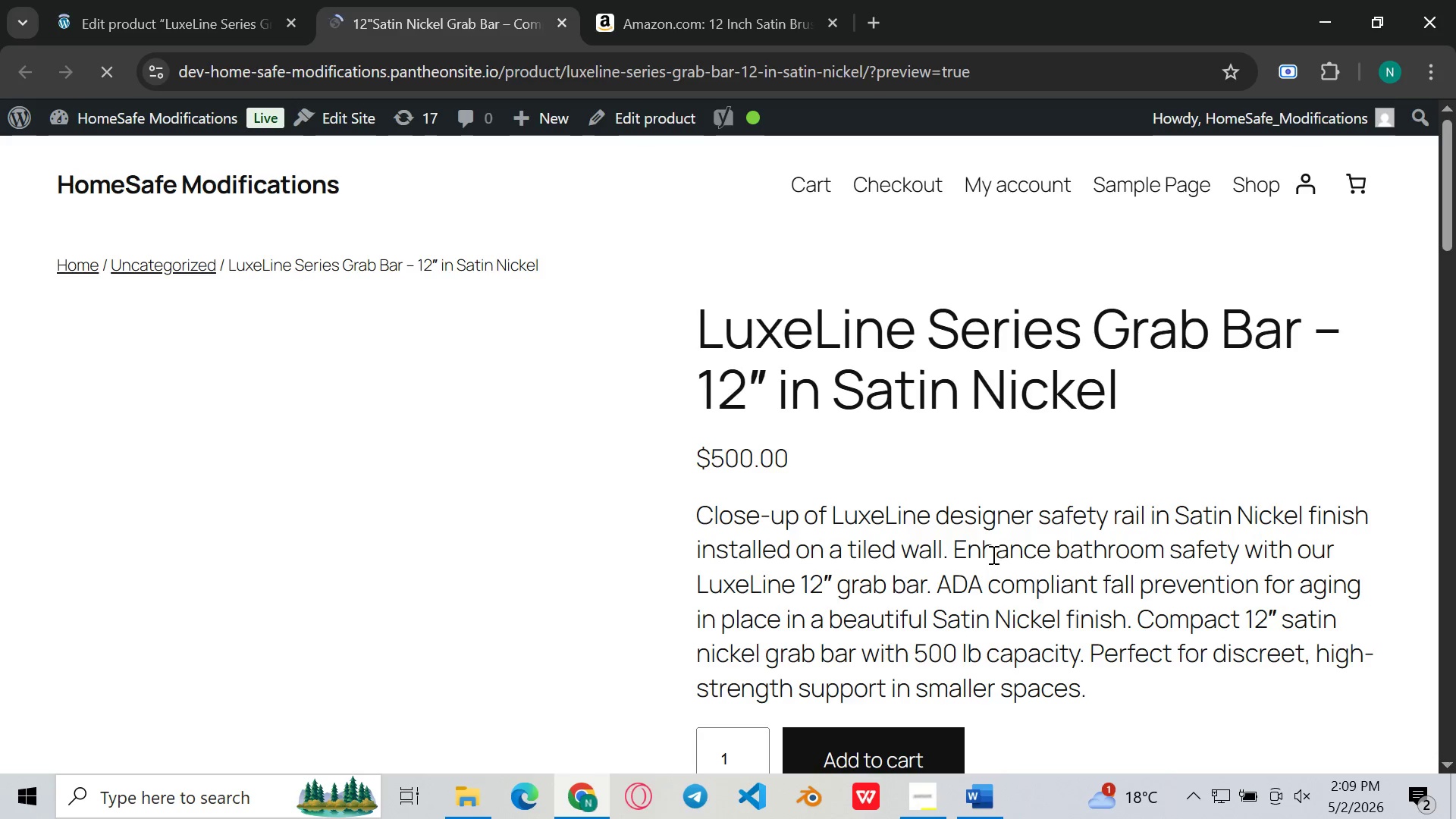 
left_click([296, 686])
 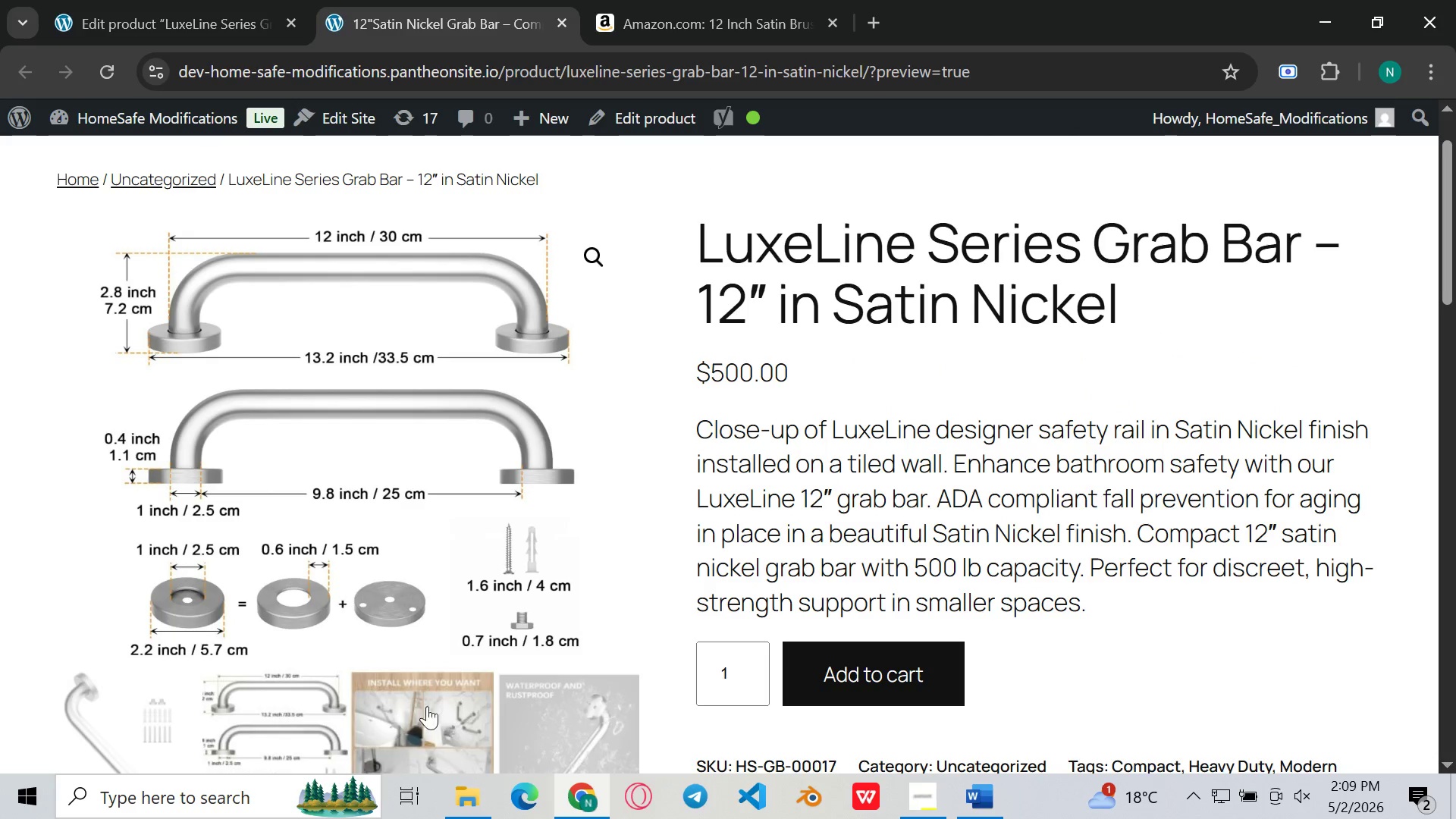 
left_click([438, 706])
 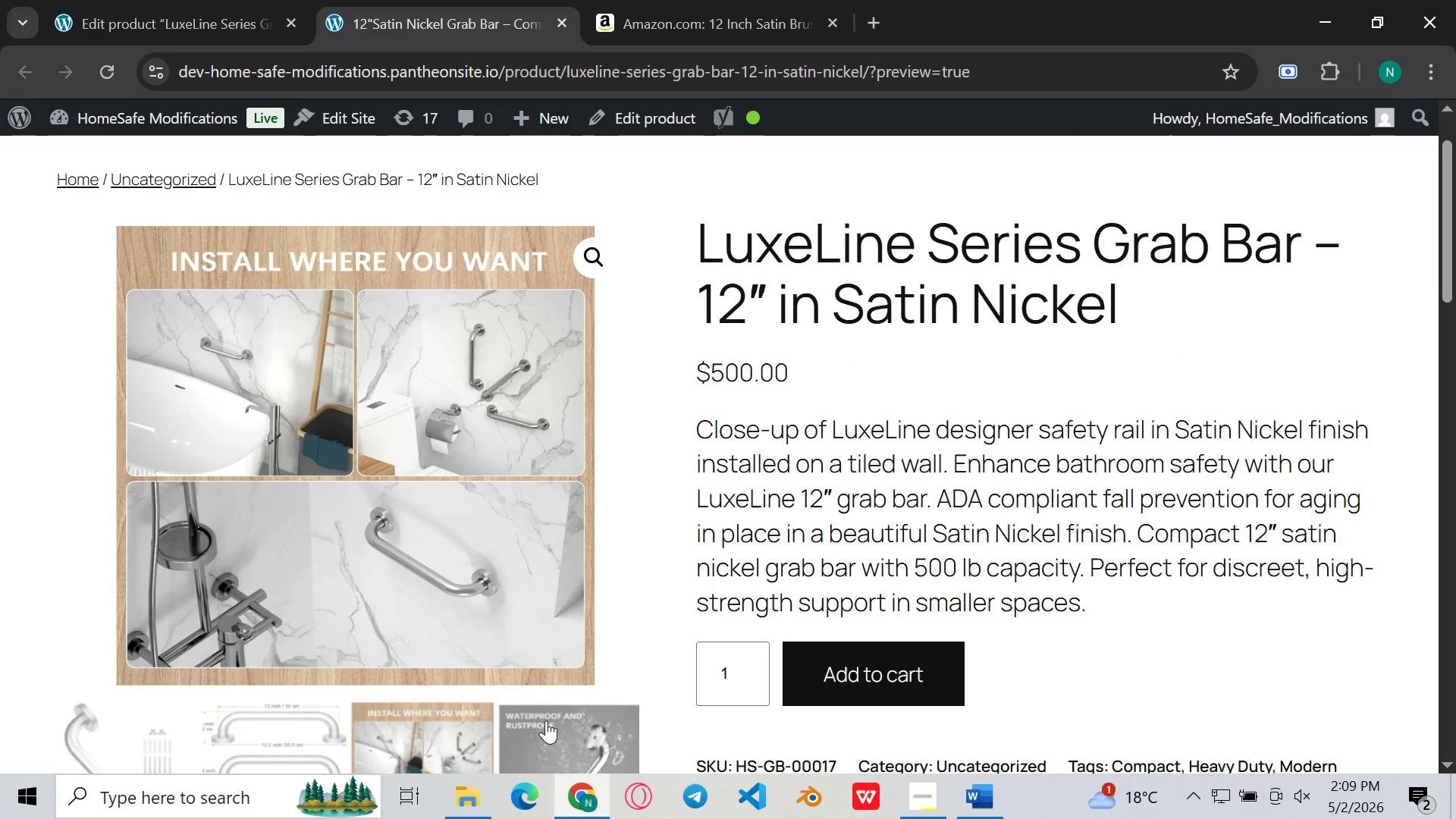 
left_click([559, 720])
 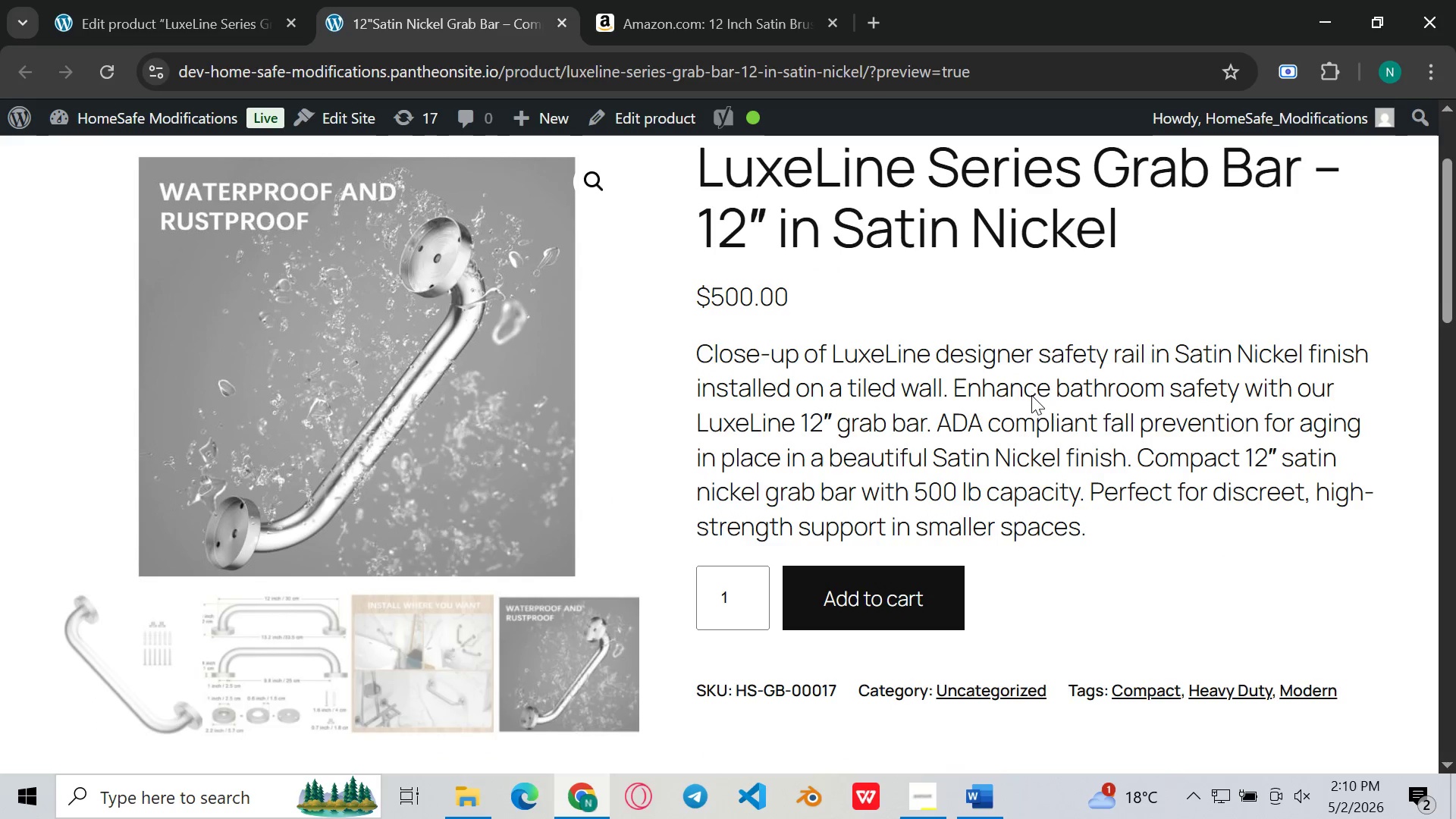 
wait(8.53)
 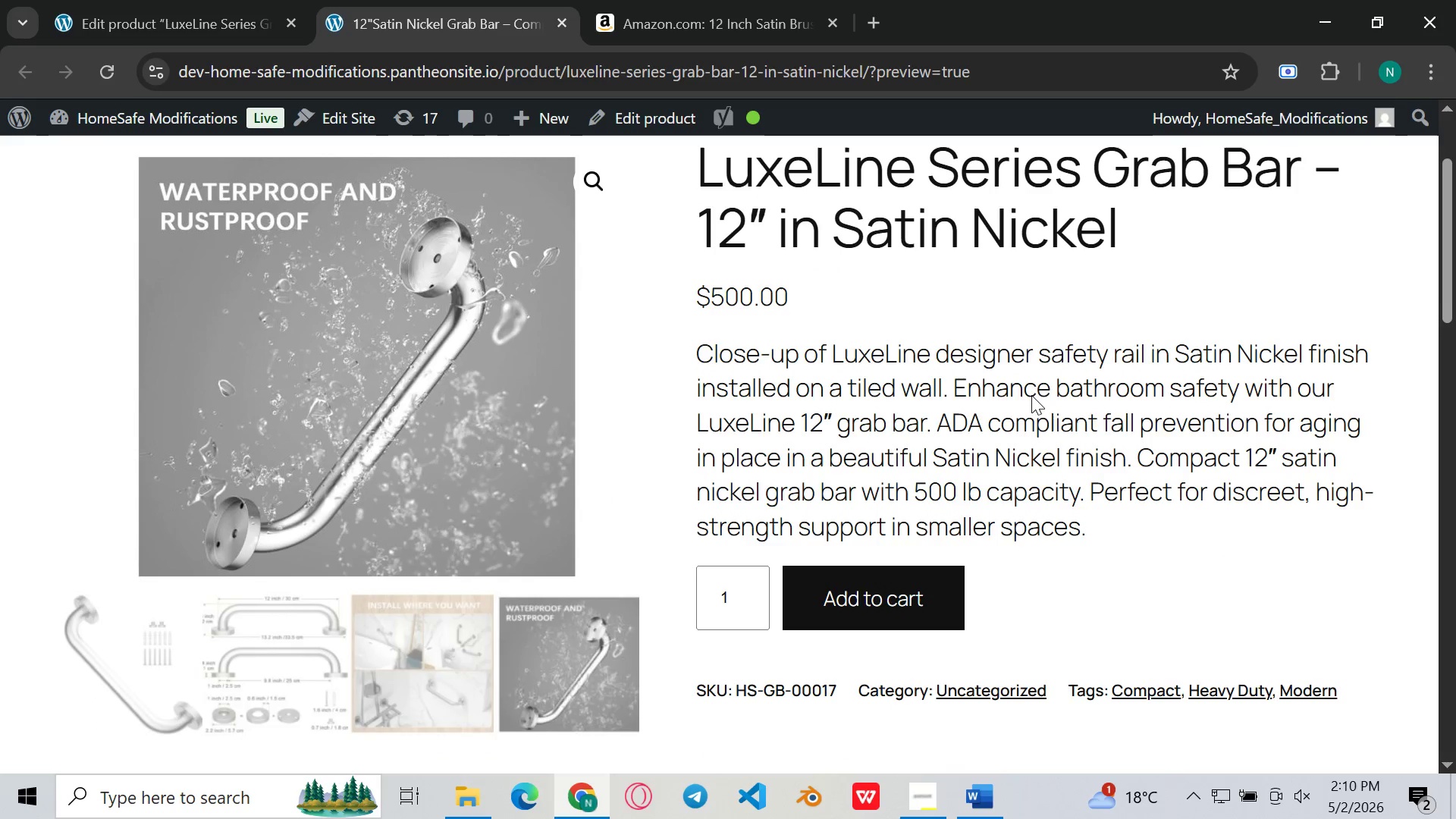 
left_click([360, 348])
 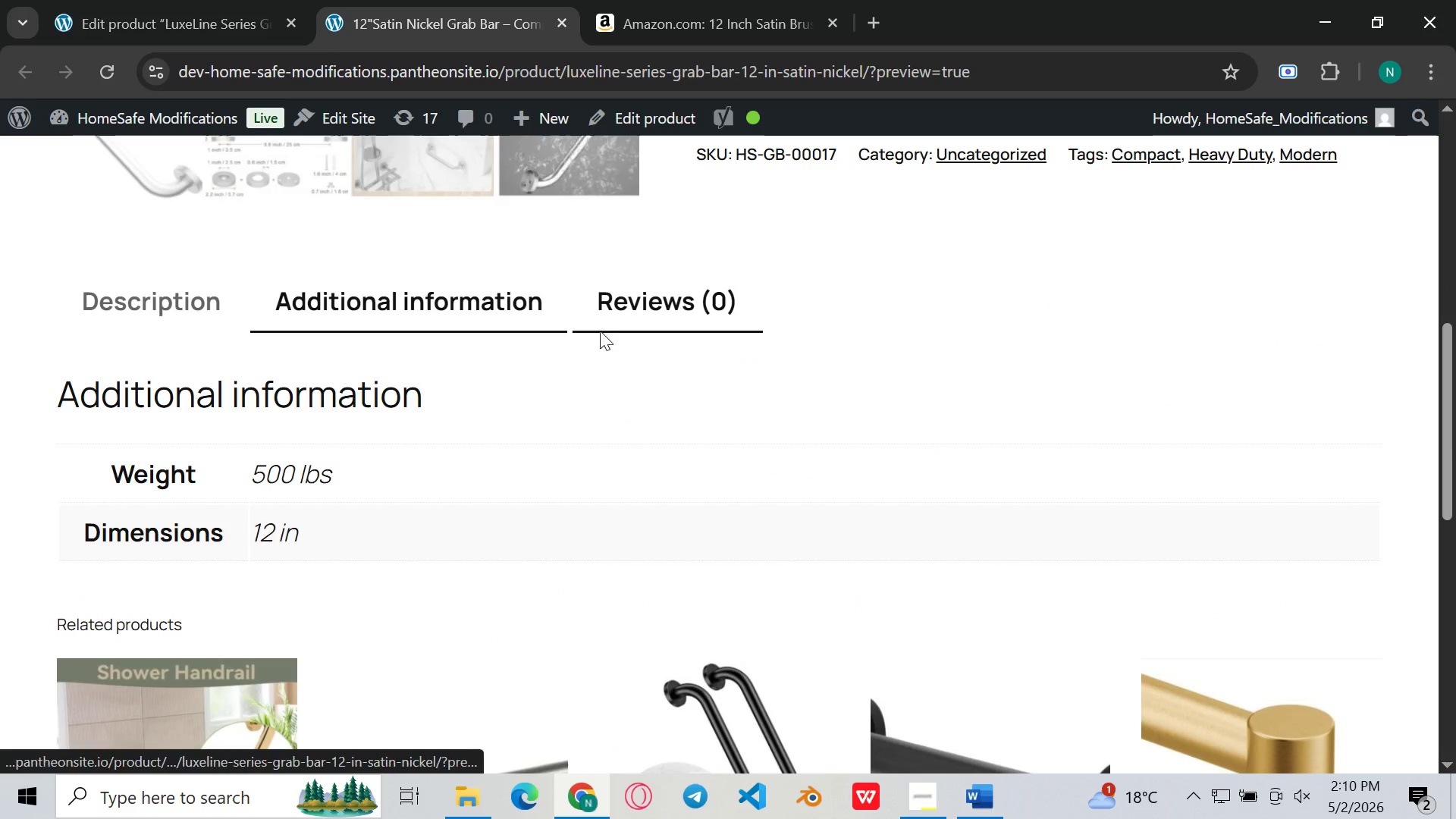 
left_click([608, 330])
 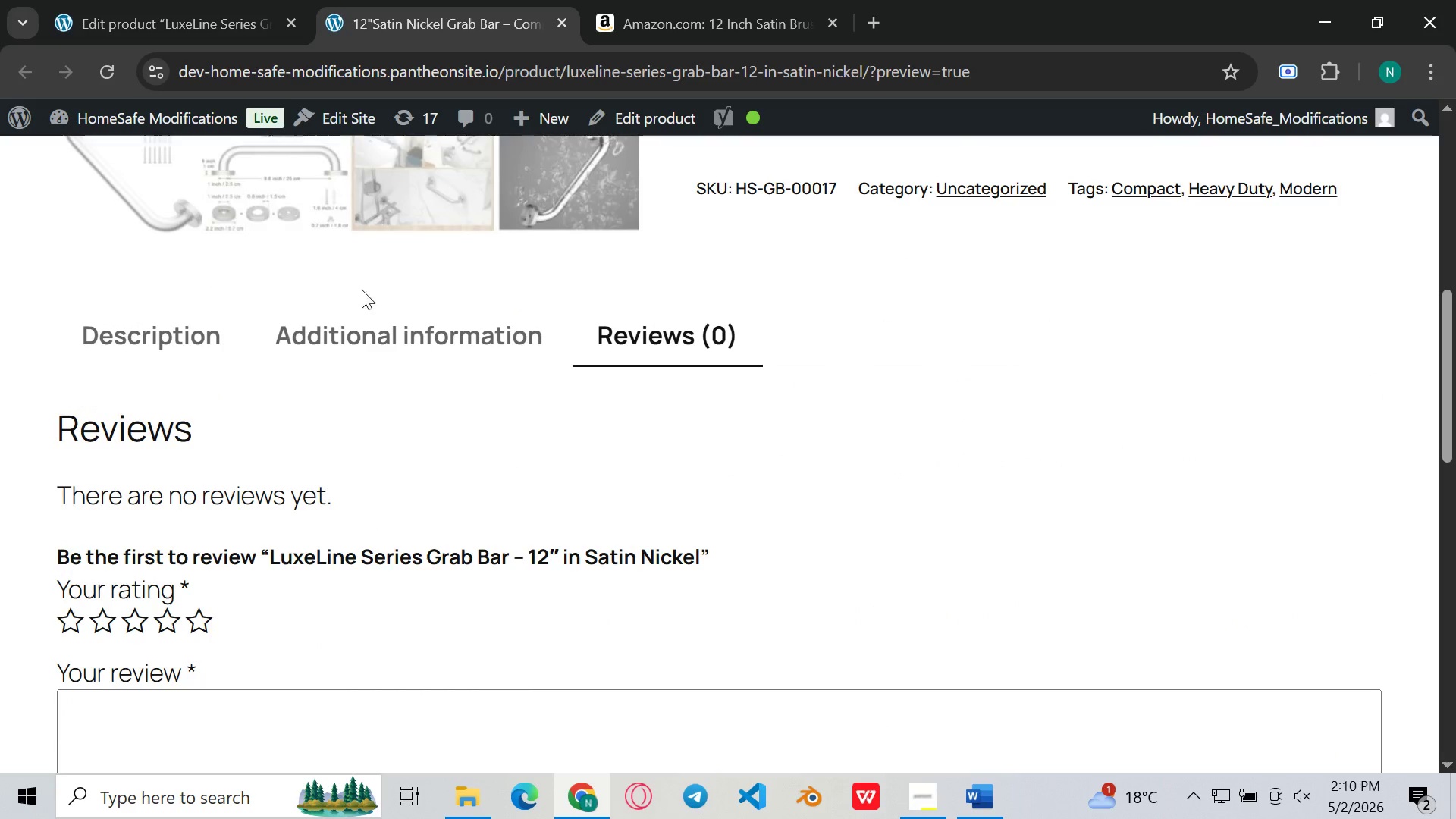 
left_click([203, 368])
 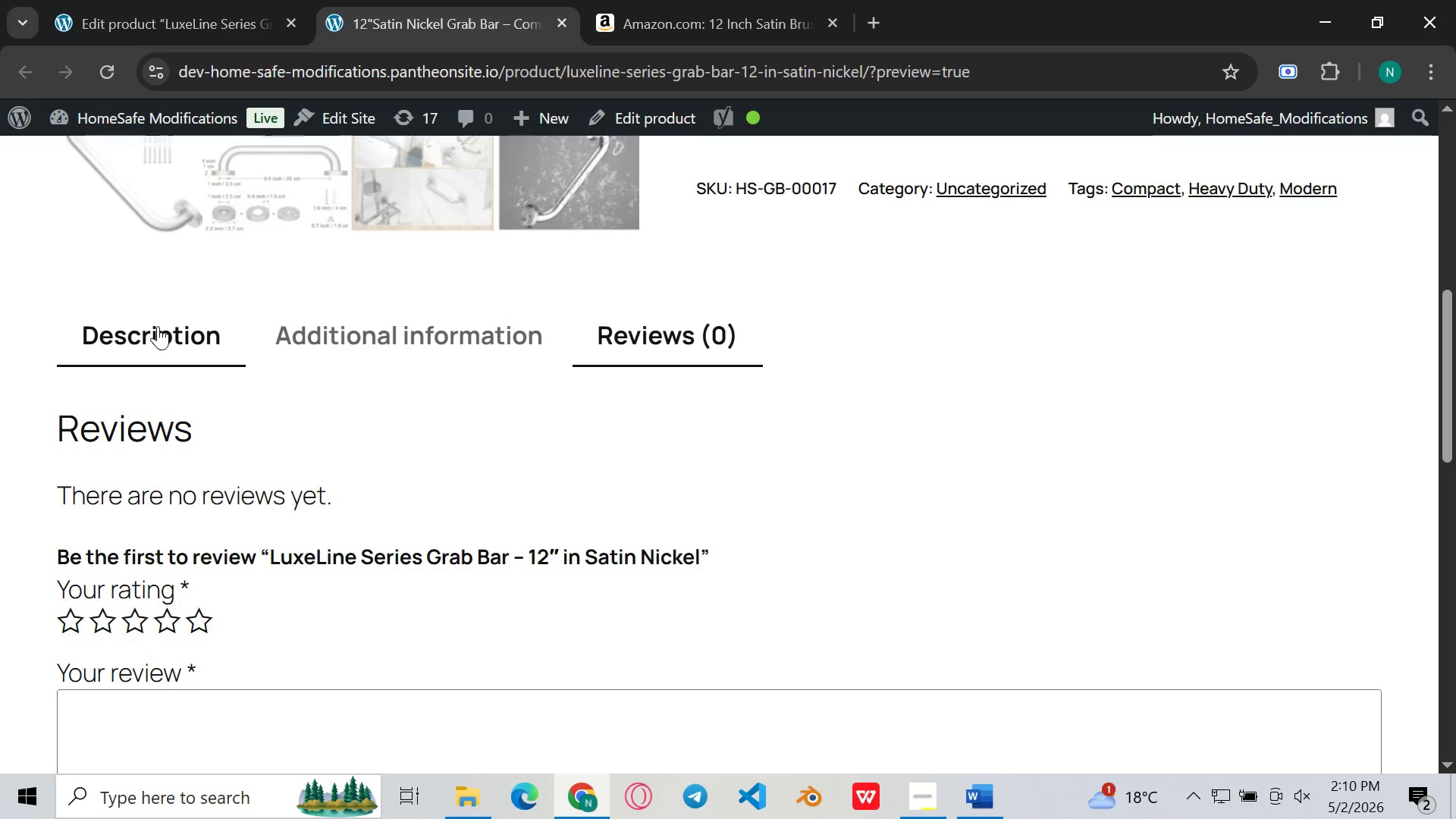 
left_click([158, 326])
 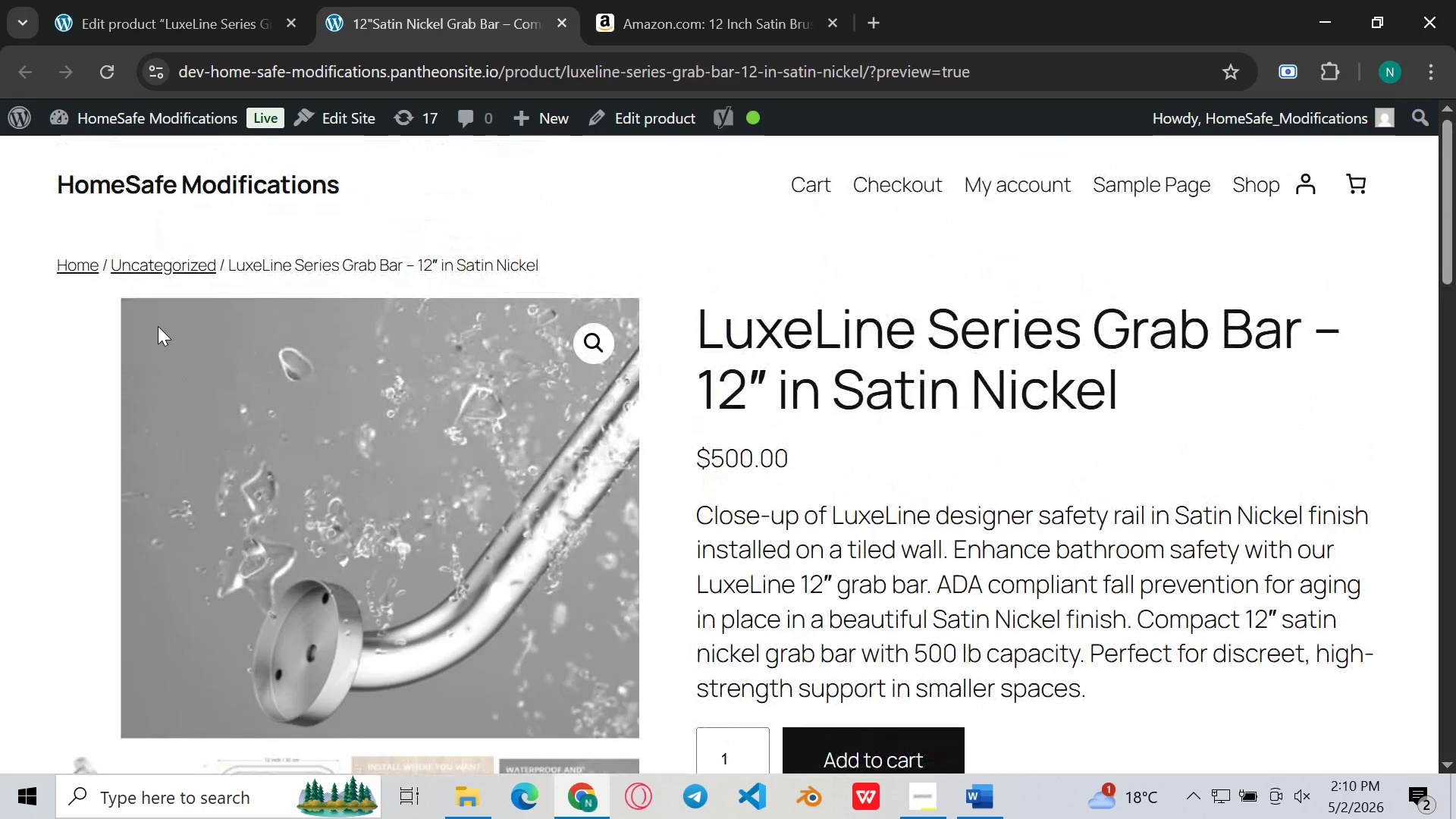 
wait(5.31)
 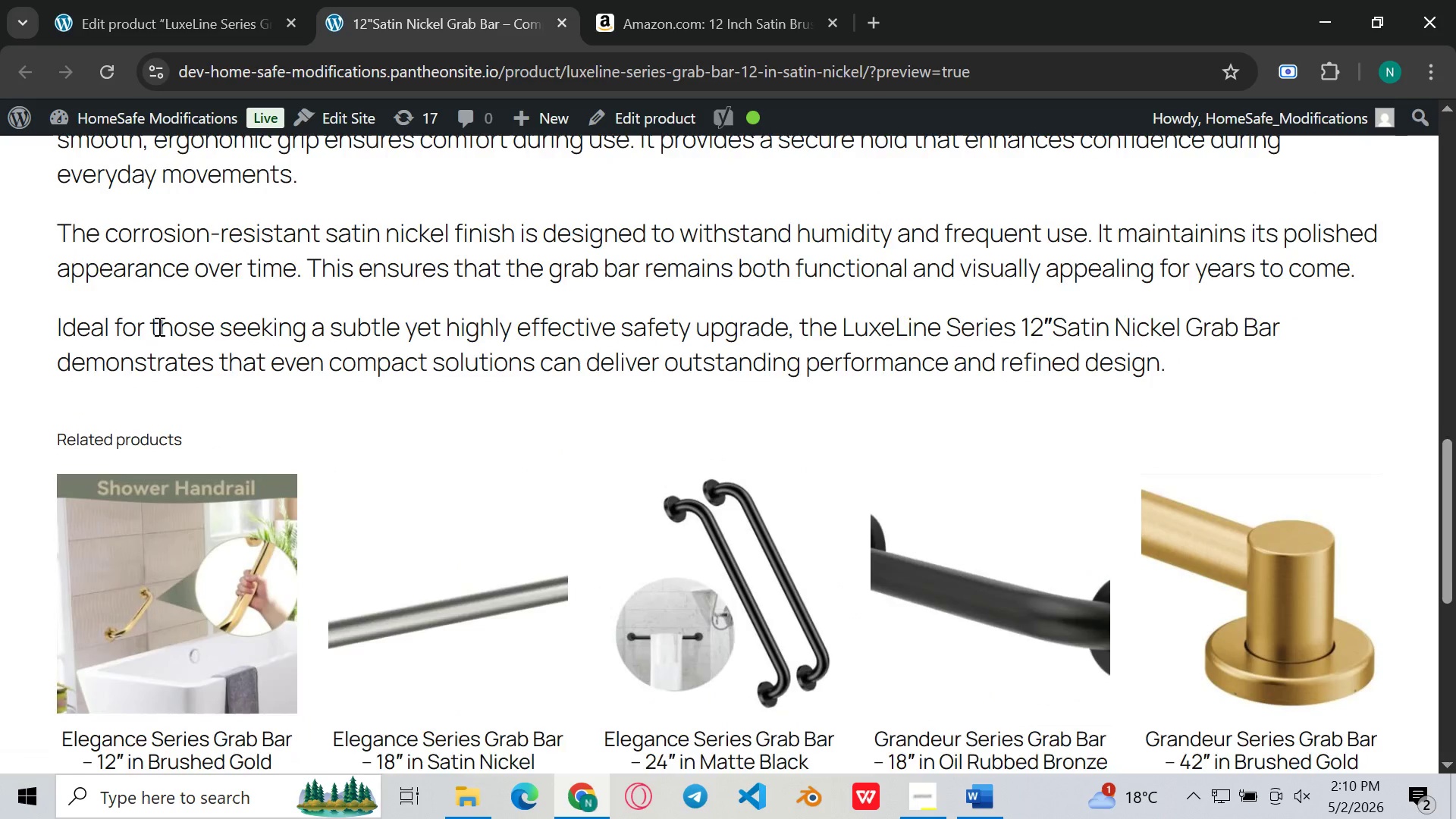 
left_click([181, 0])
 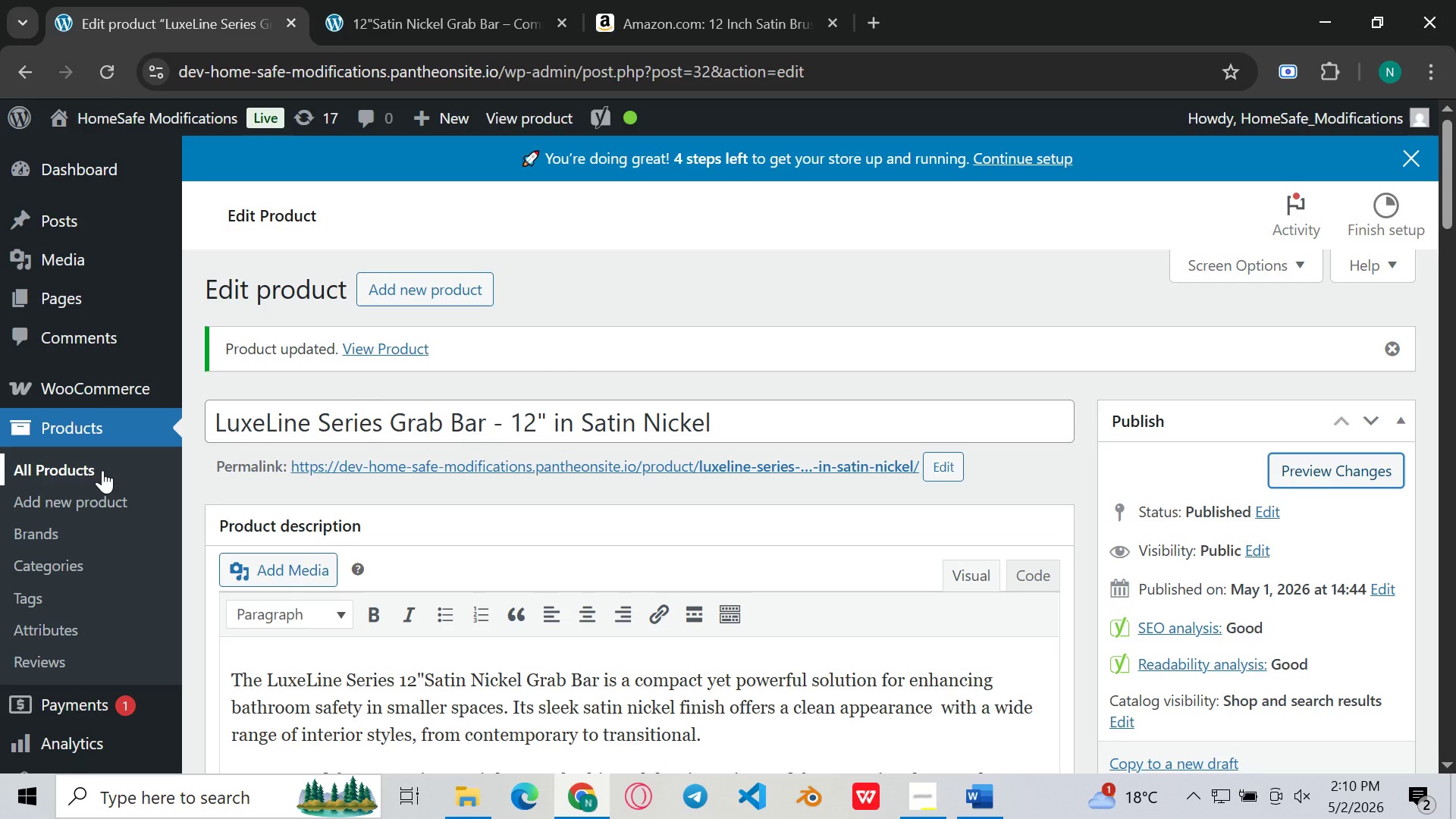 
left_click([100, 470])
 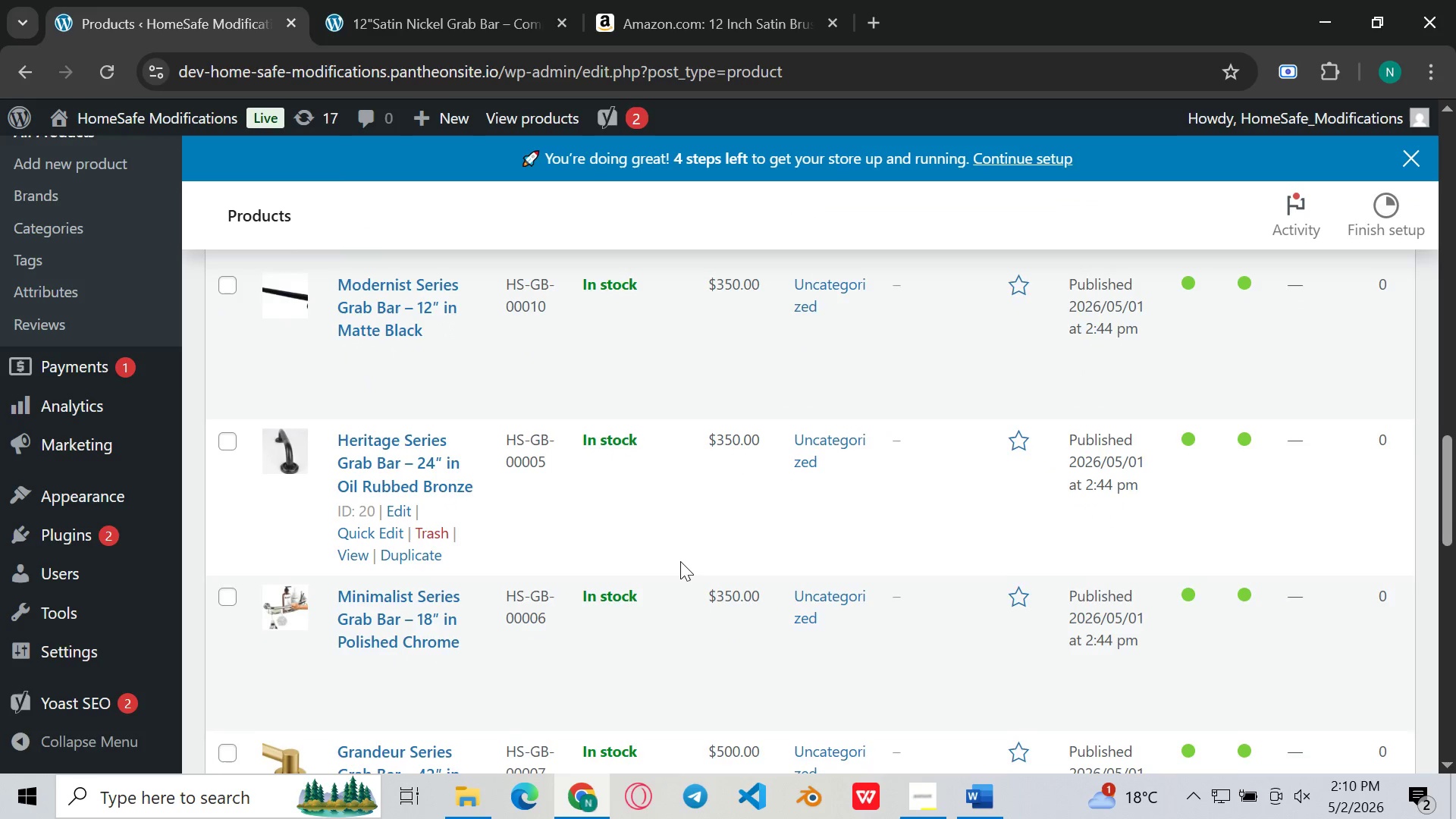 
wait(14.44)
 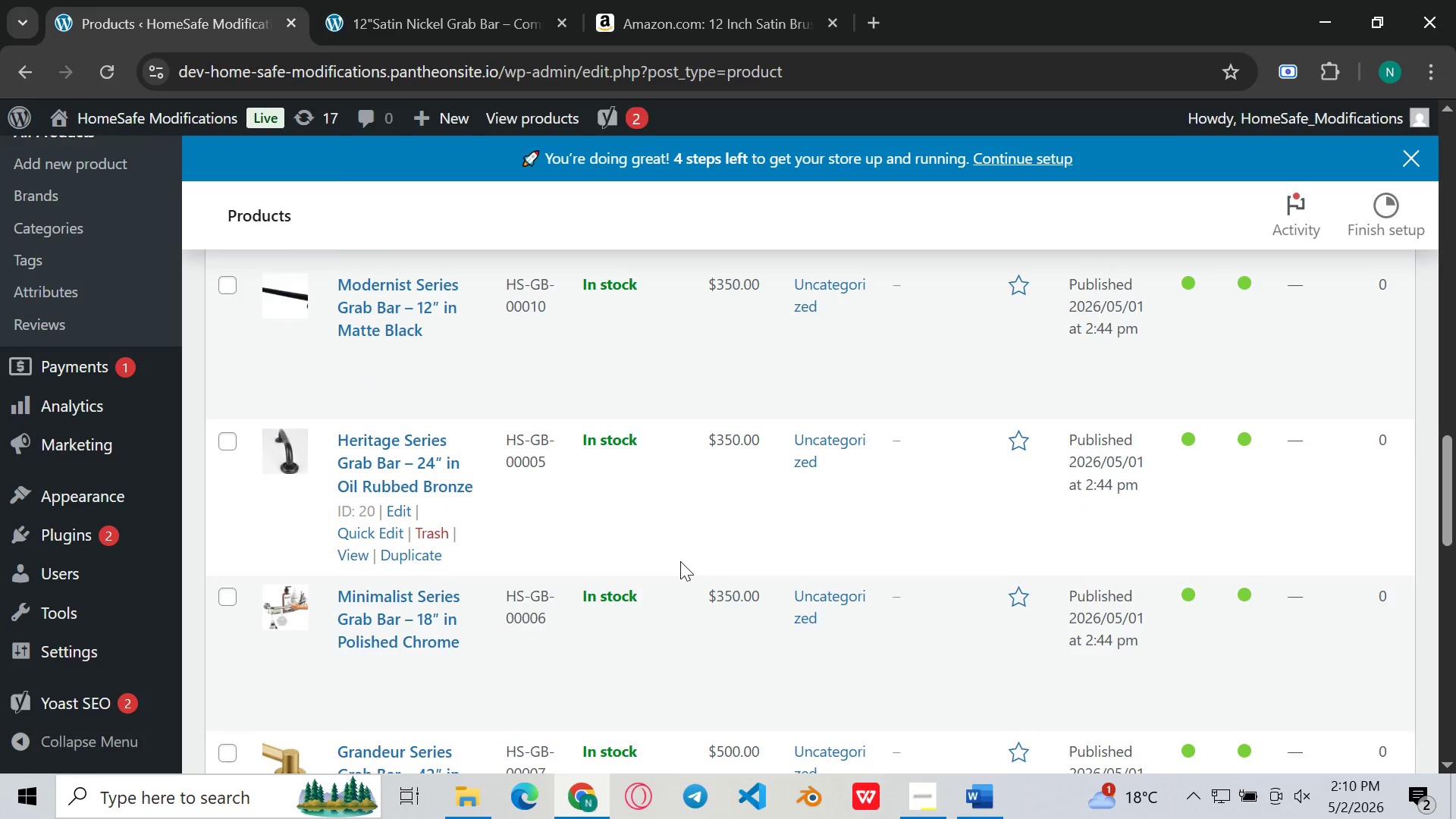 
left_click([376, 469])
 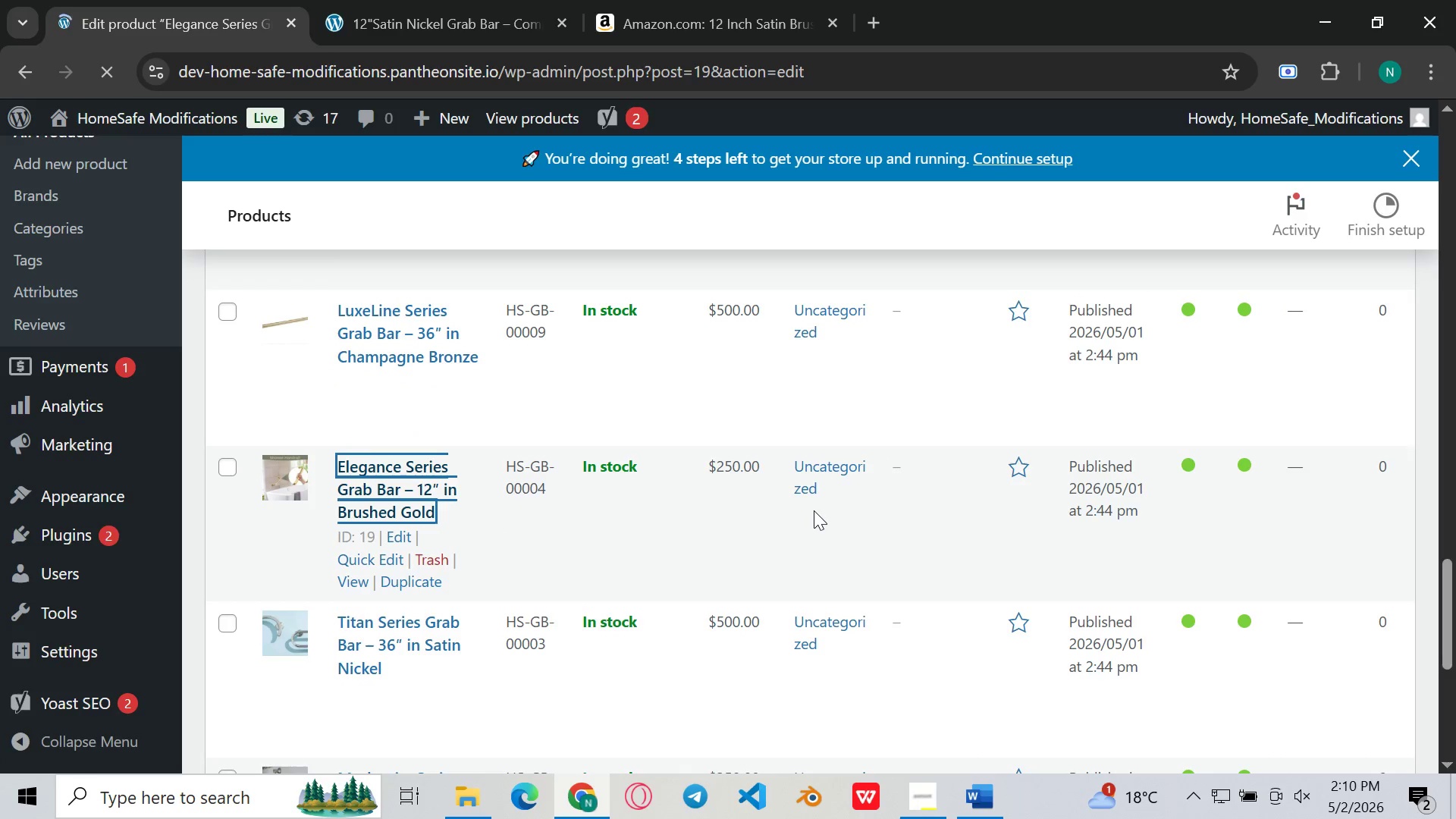 
wait(9.48)
 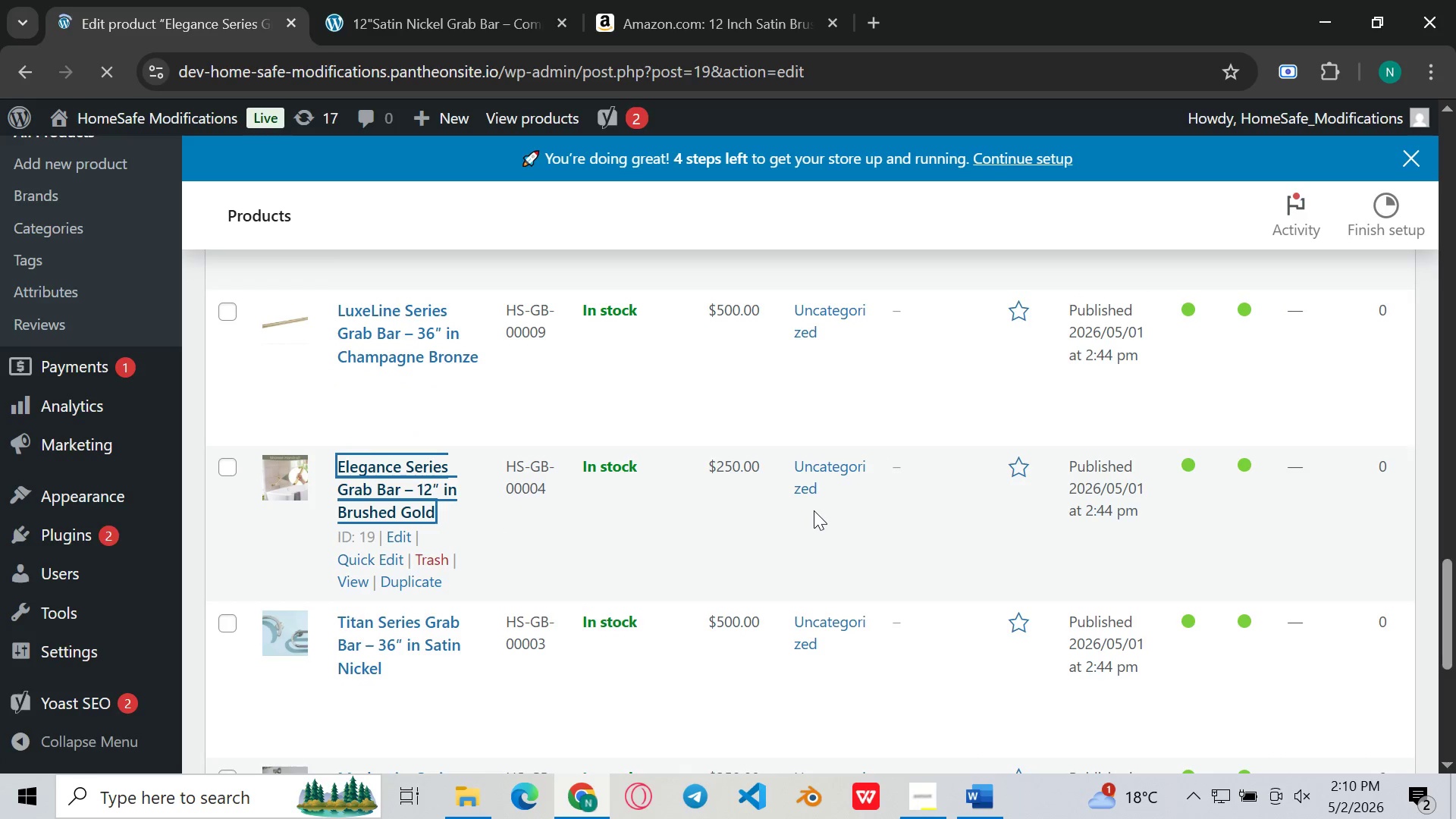 
left_click([836, 623])
 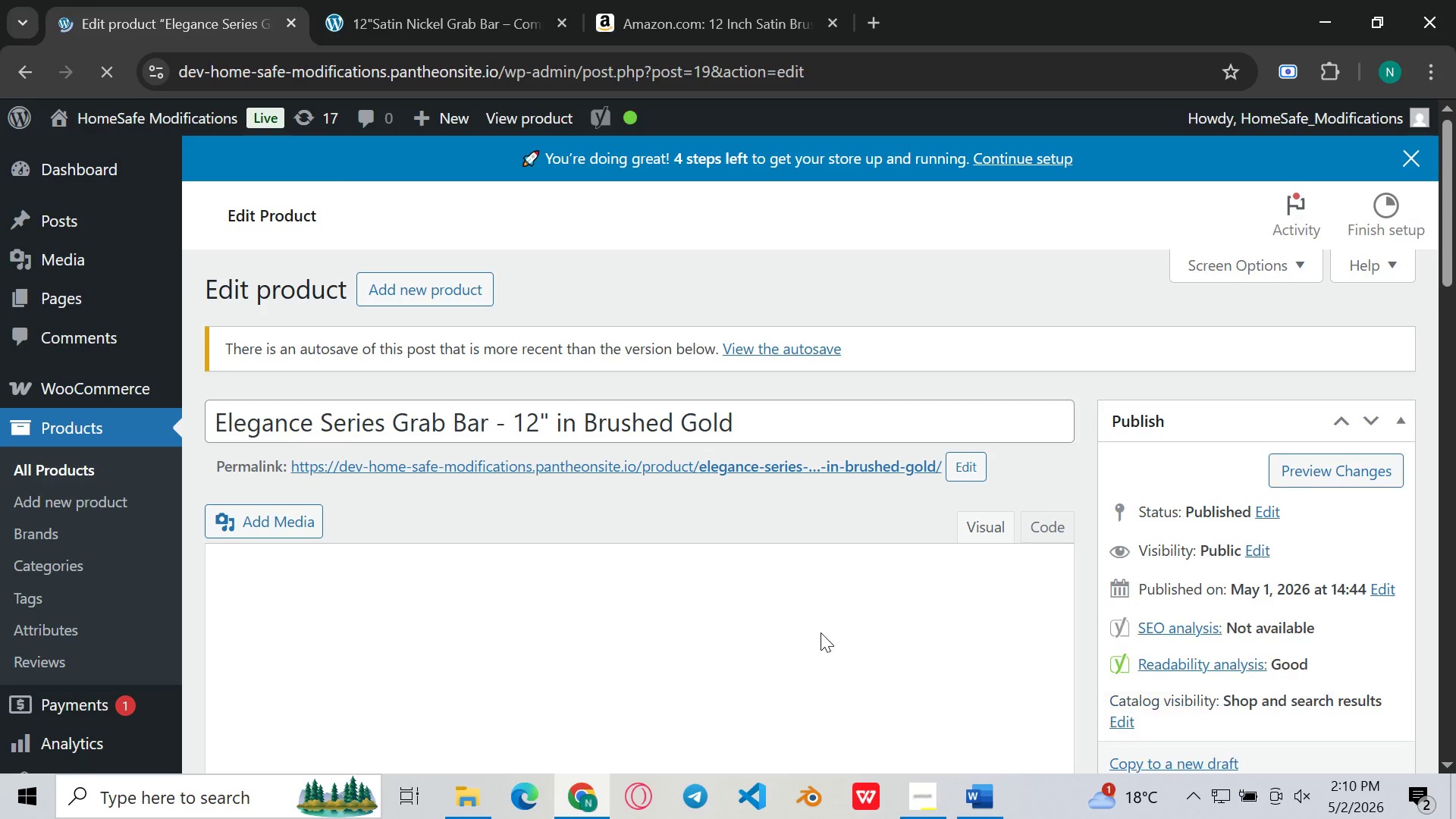 
left_click([821, 632])
 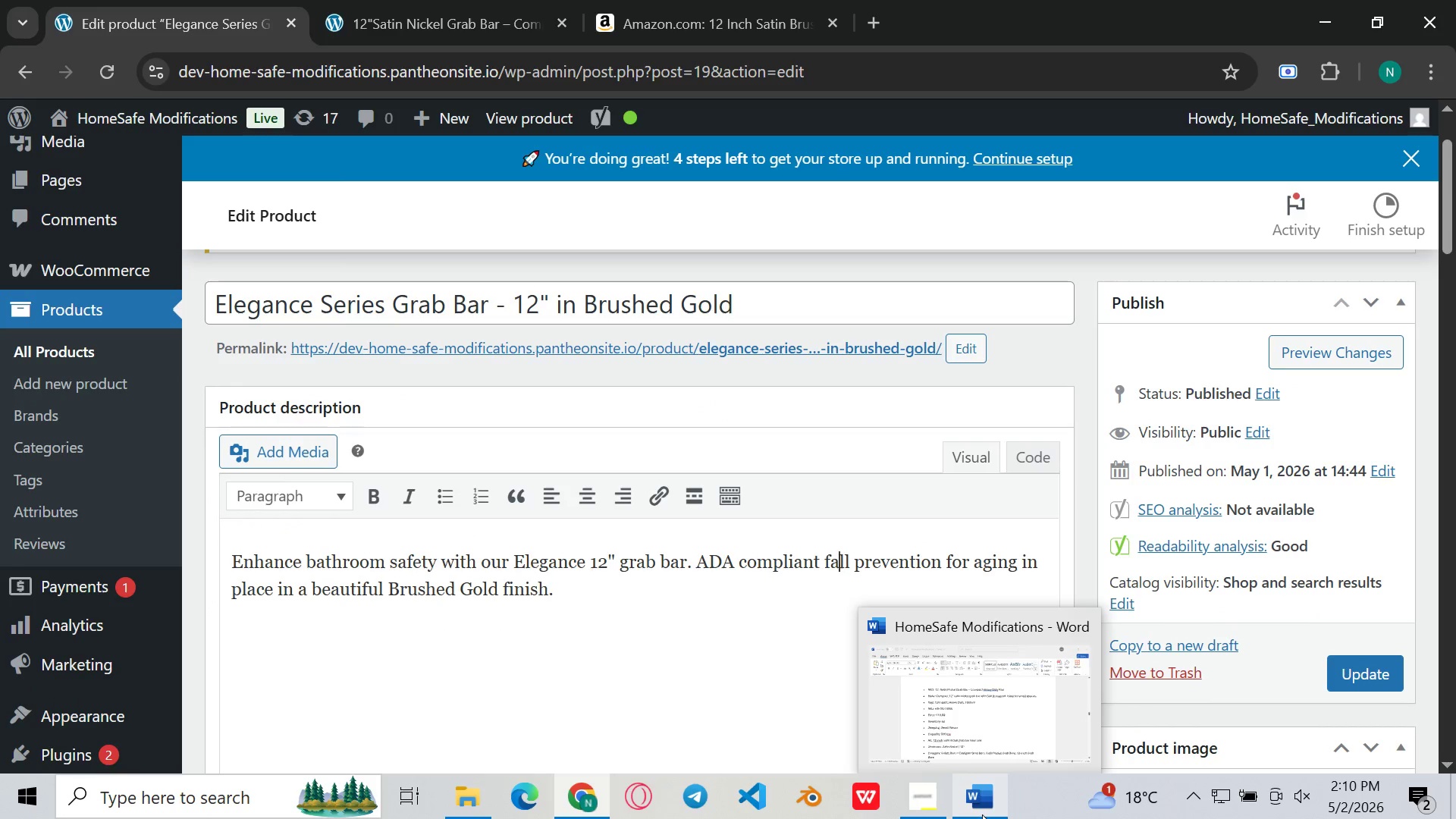 
left_click([982, 814])
 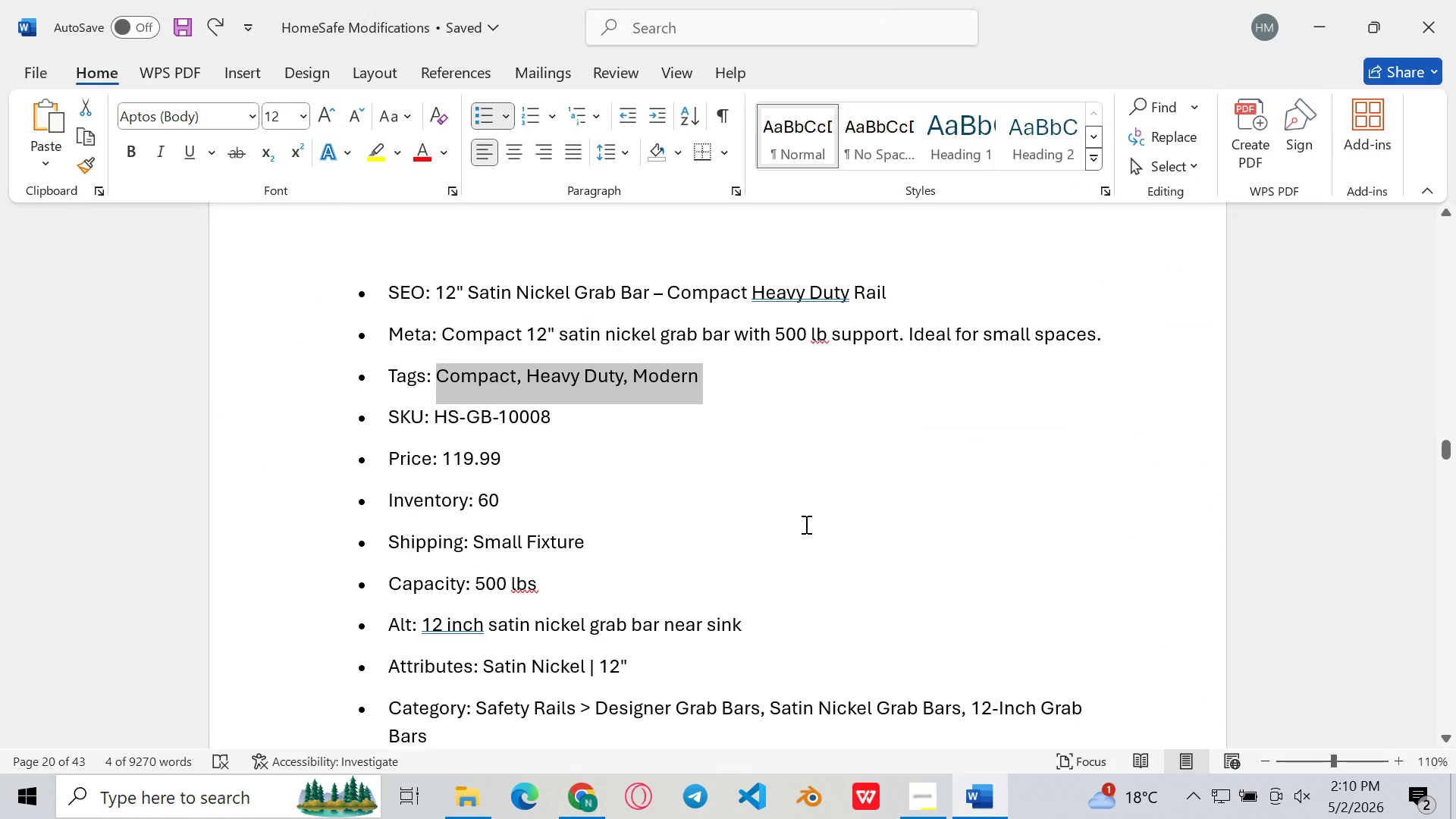 
scroll: coordinate [805, 524], scroll_direction: up, amount: 247.0
 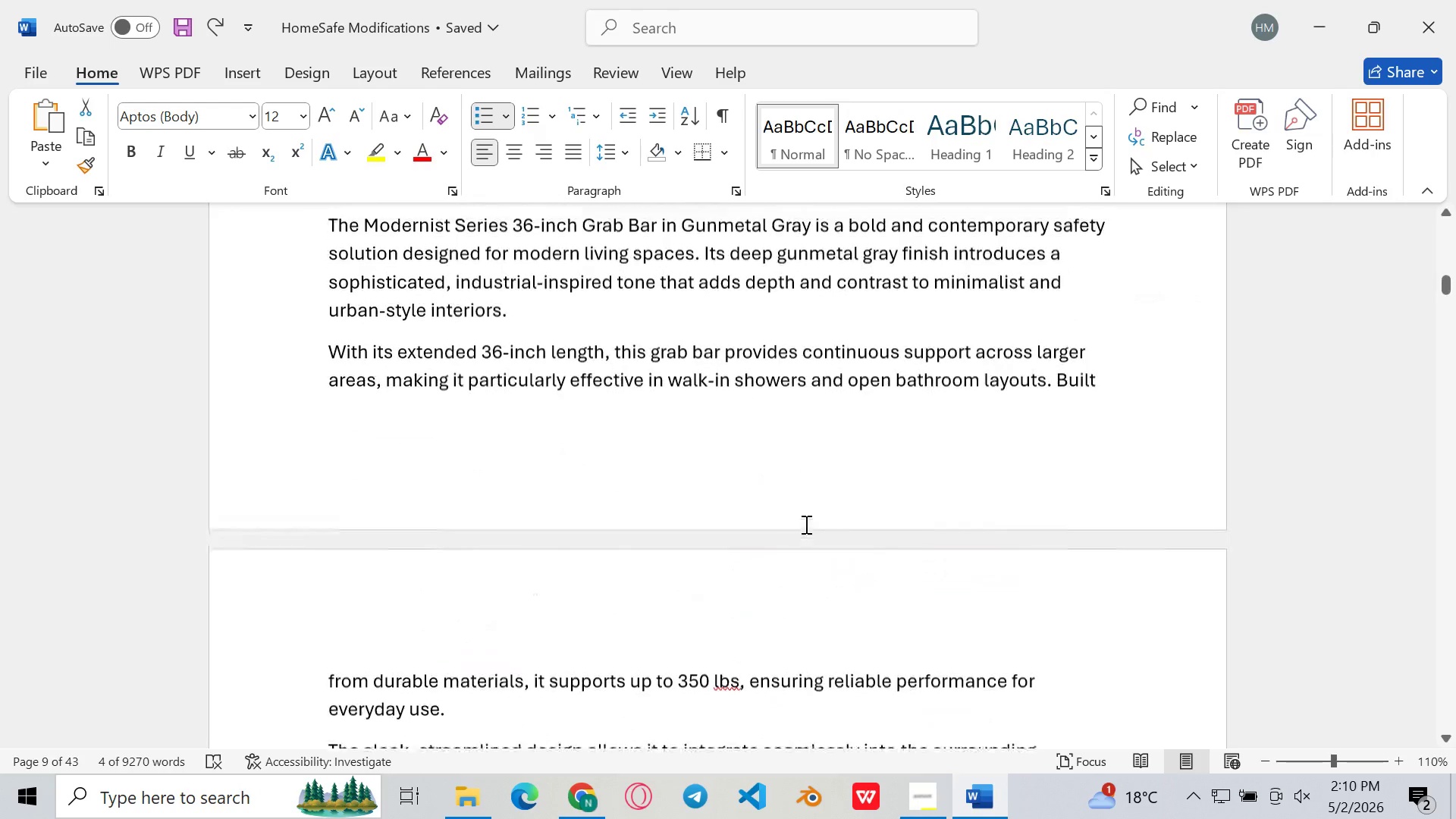 
key(Control+ControlLeft)
 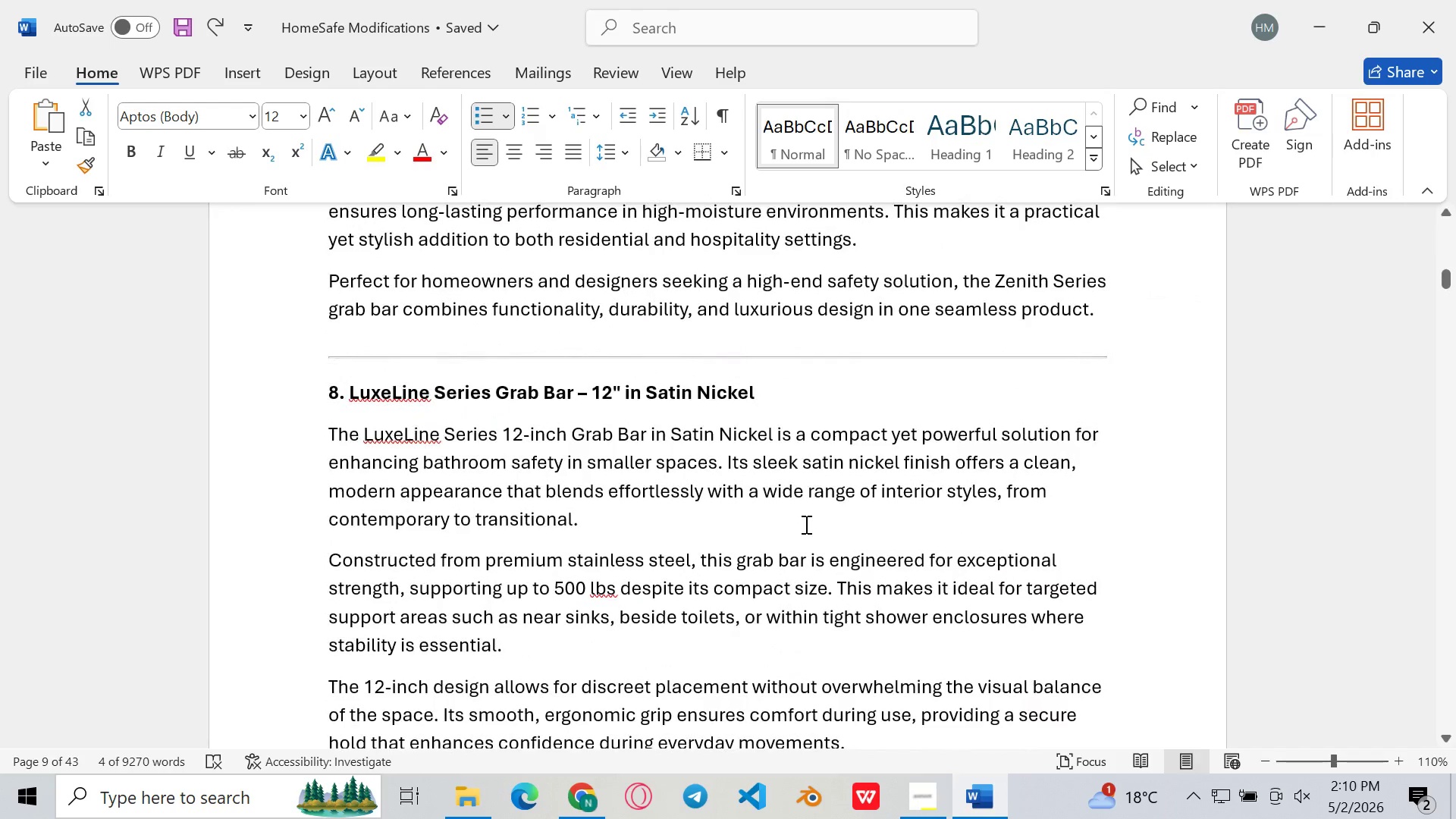 
scroll: coordinate [805, 524], scroll_direction: down, amount: 2.0
 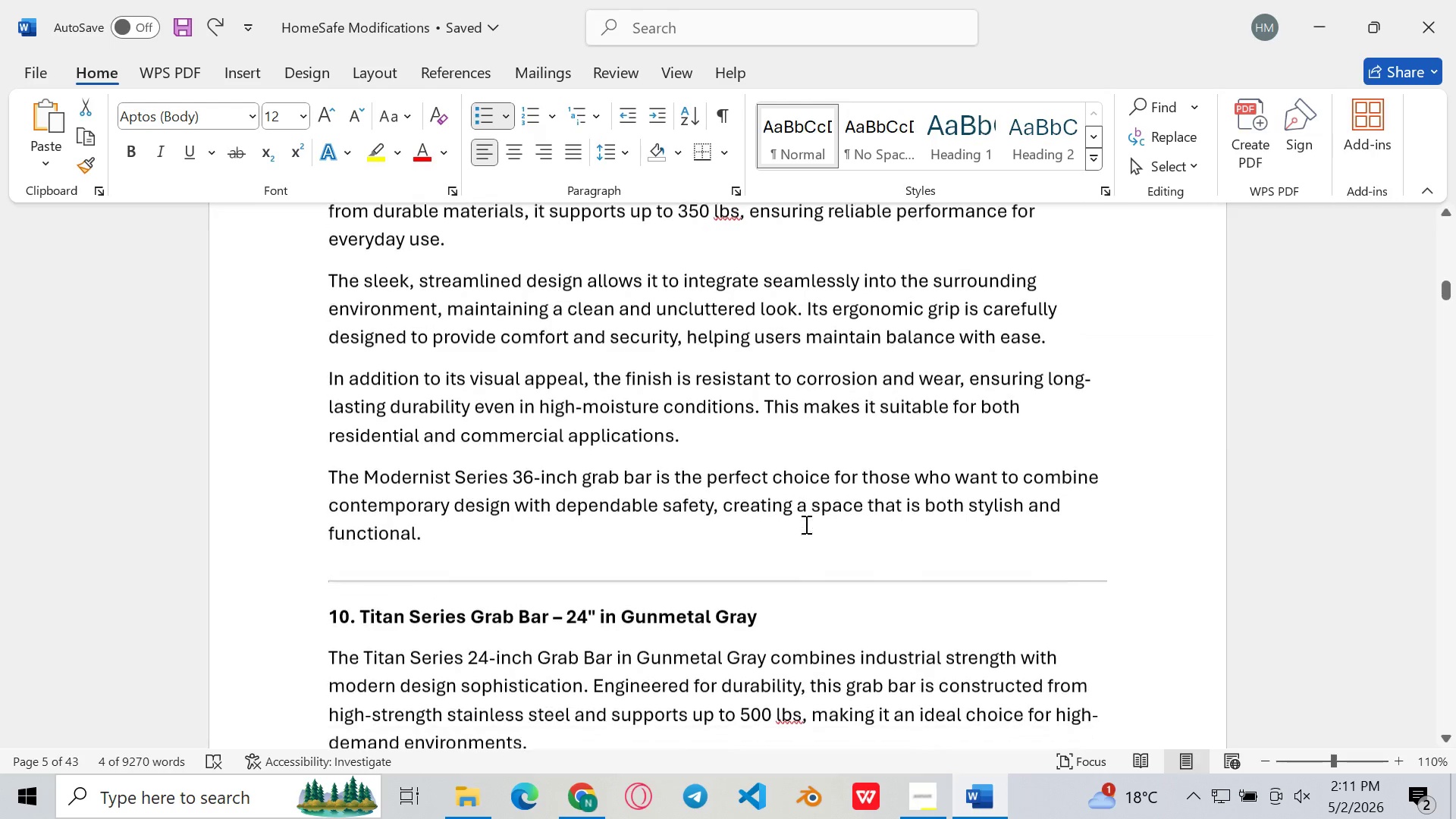 
left_click([983, 802])
 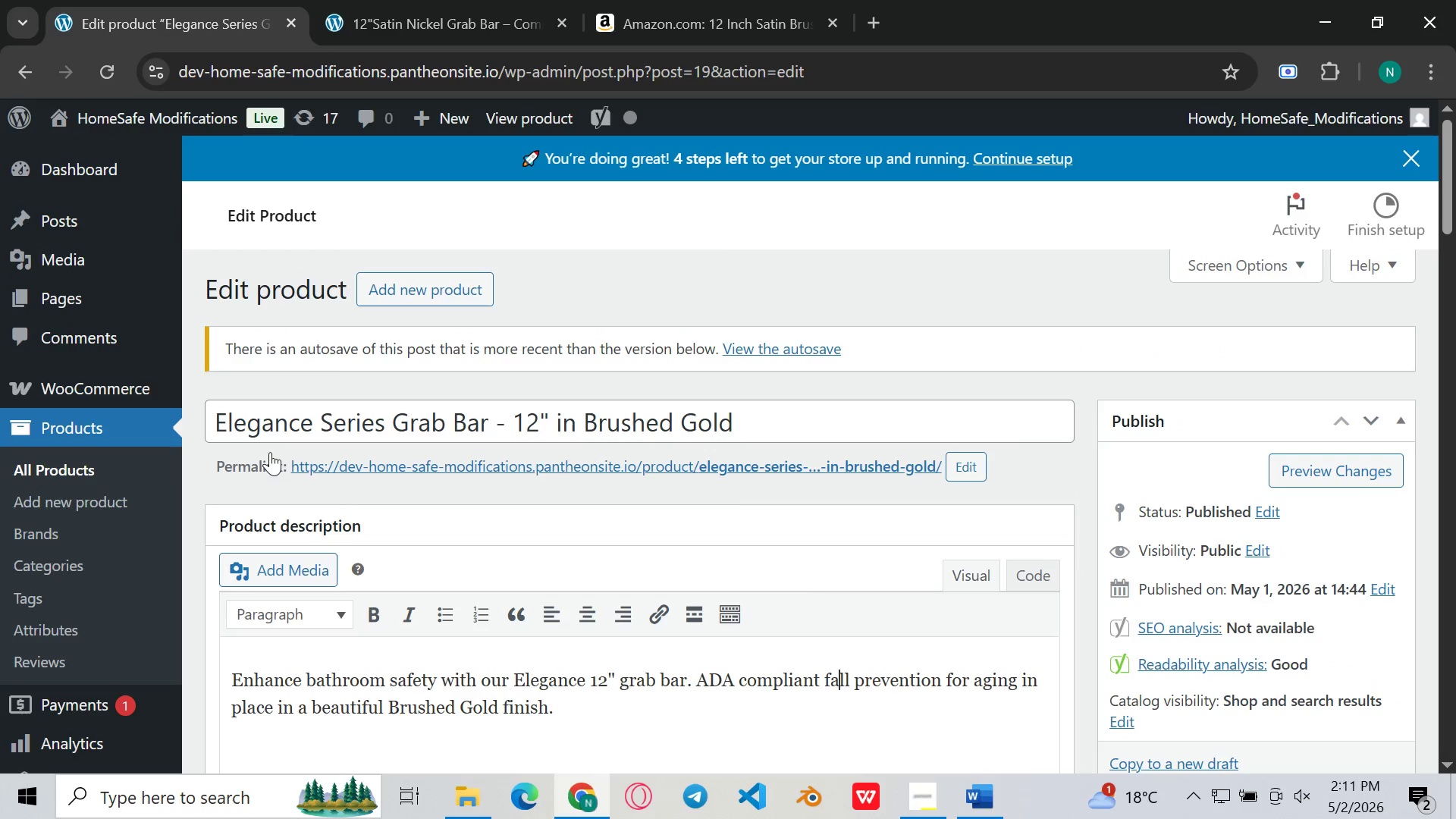 
wait(5.08)
 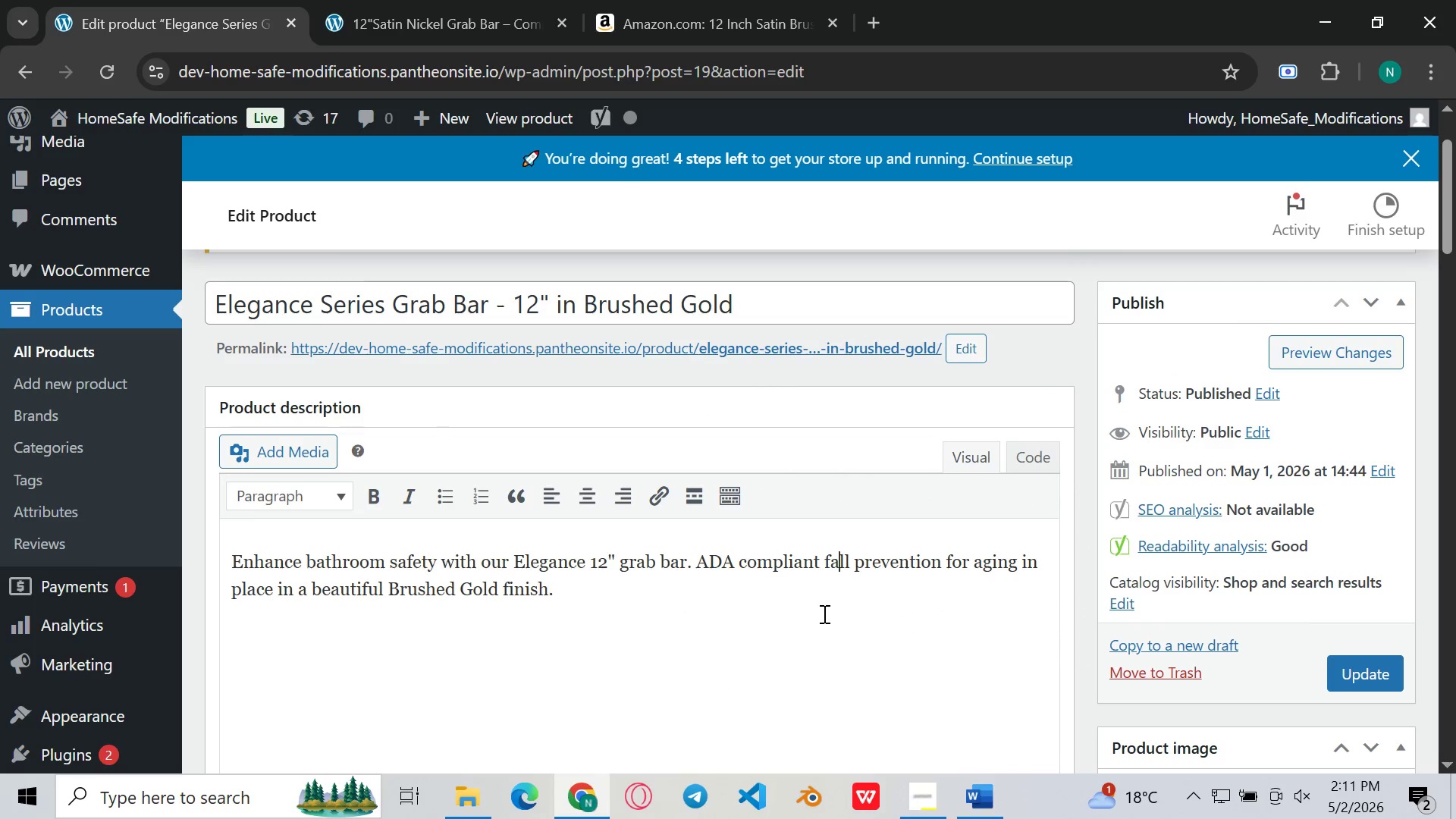 
left_click([79, 470])
 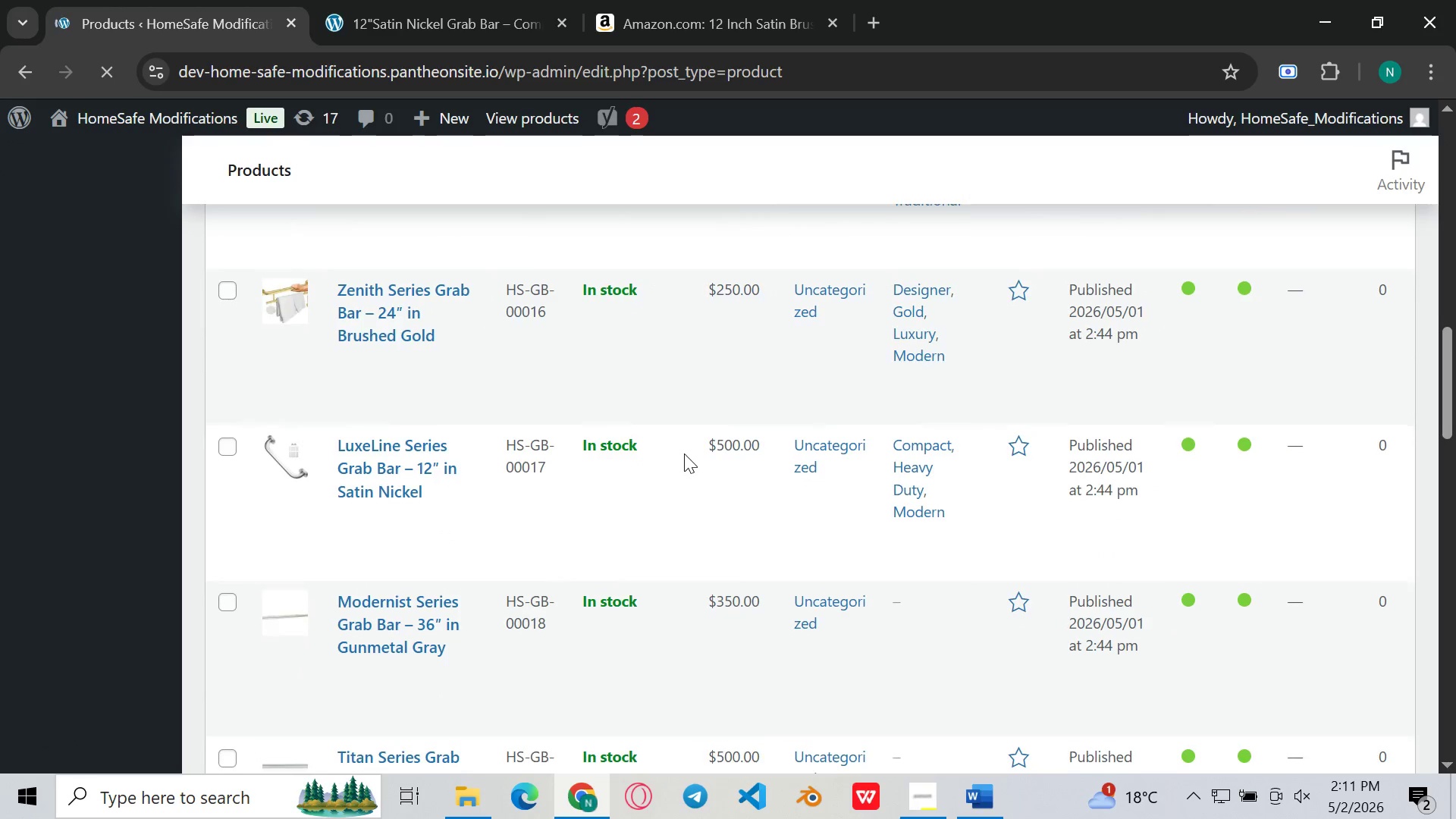 
wait(13.39)
 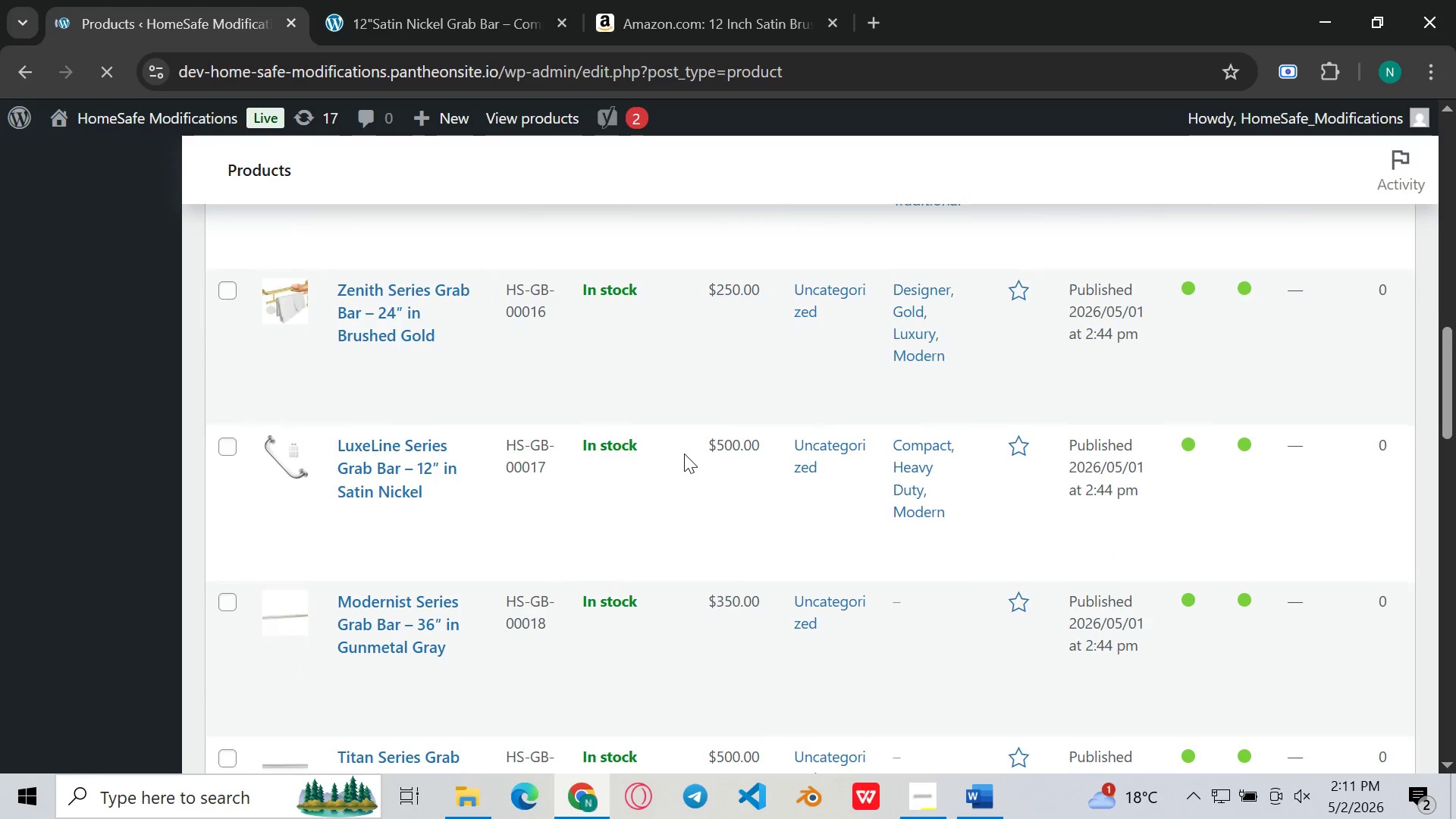 
left_click([990, 793])
 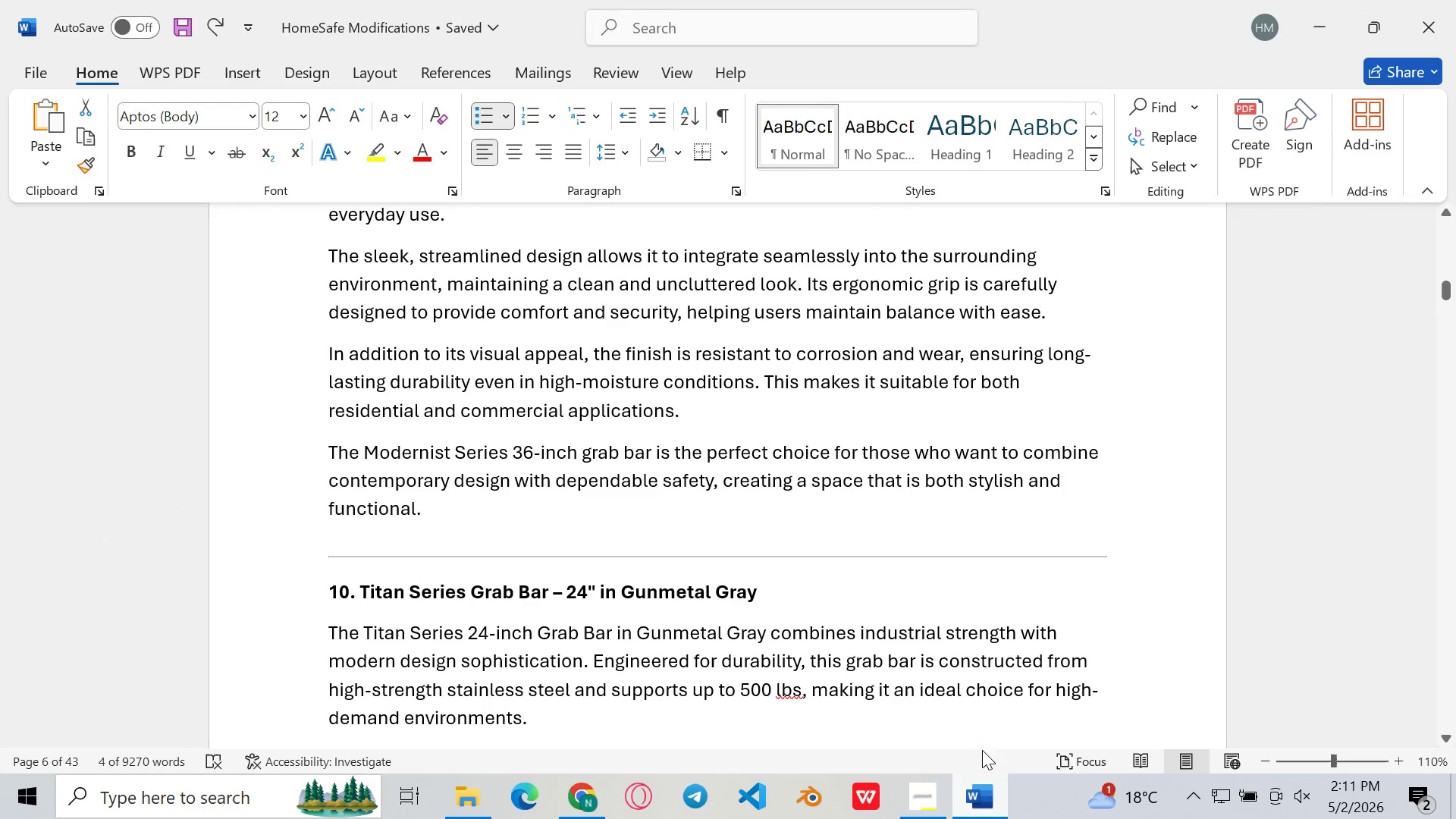 
scroll: coordinate [932, 594], scroll_direction: up, amount: 11.0
 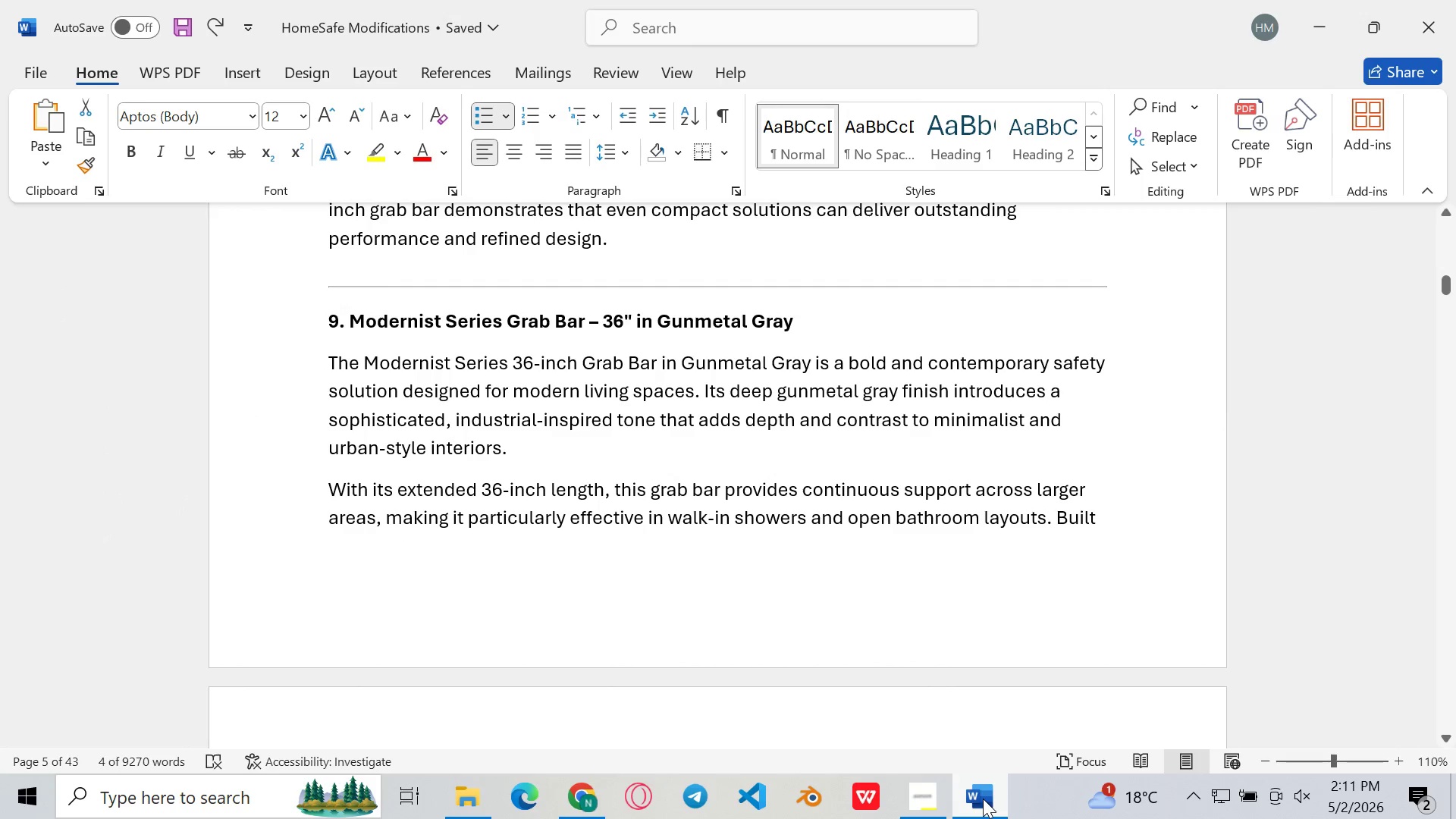 
left_click([983, 799])
 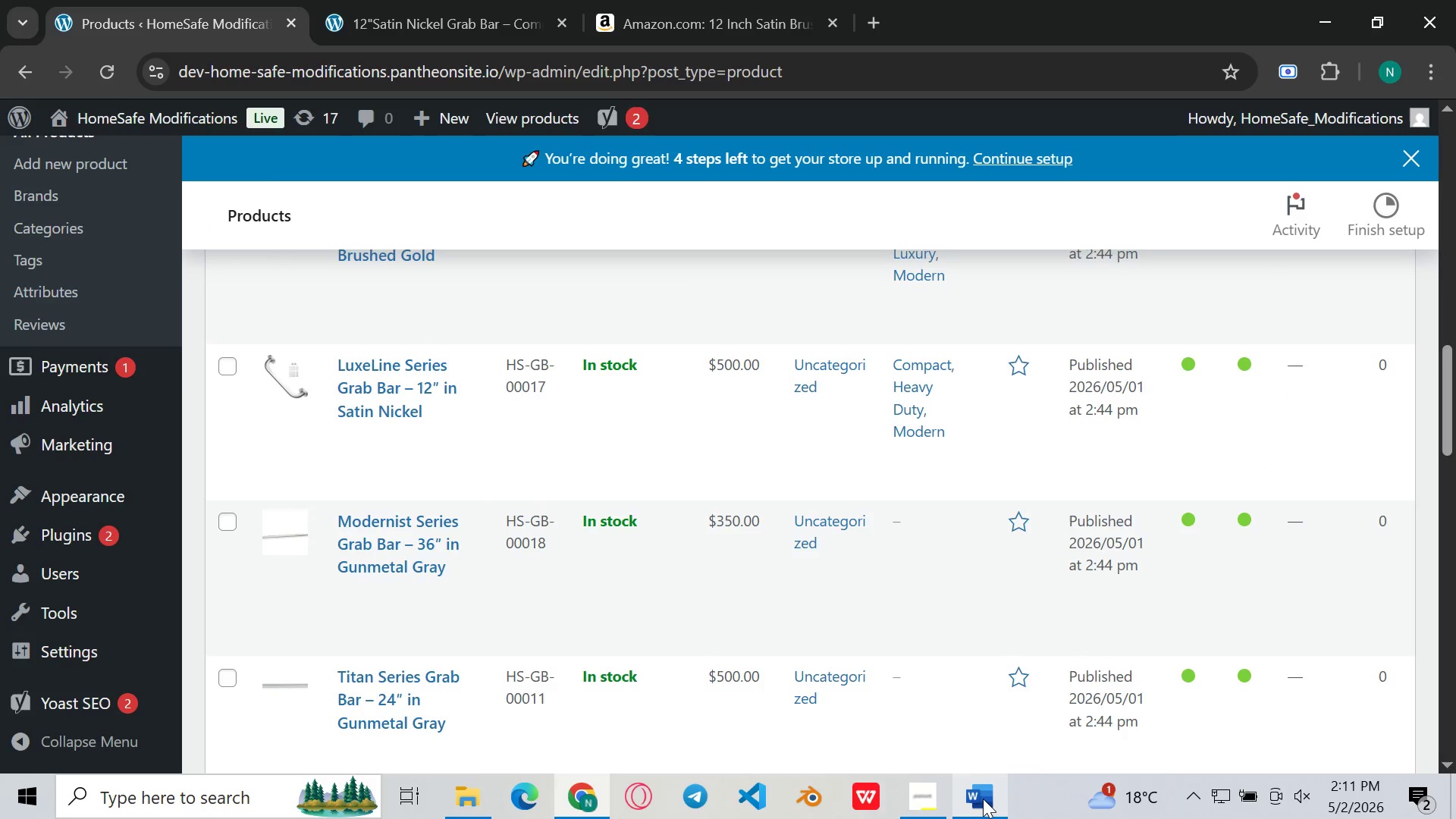 
left_click([983, 799])
 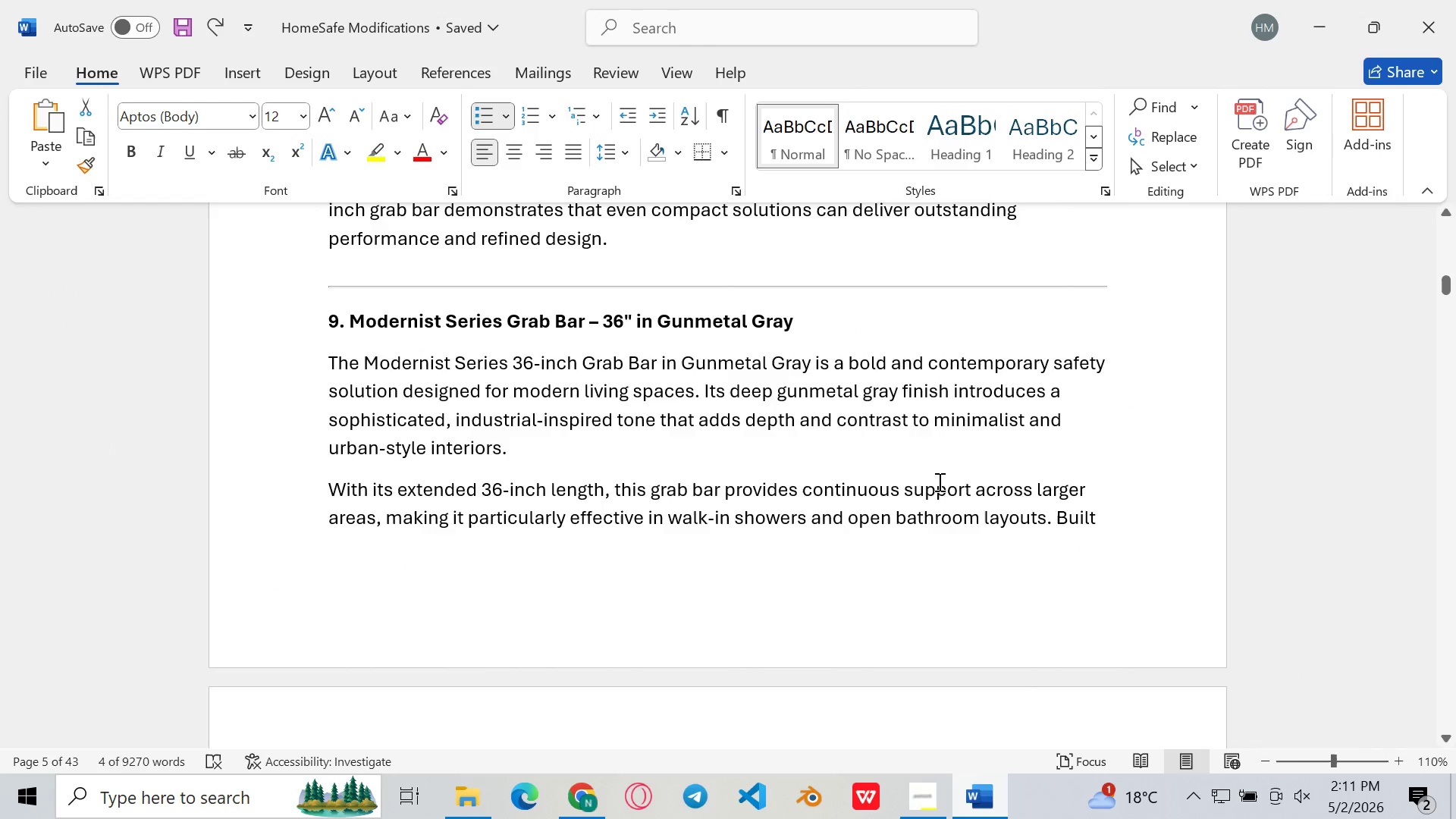 
scroll: coordinate [927, 456], scroll_direction: down, amount: 1.0
 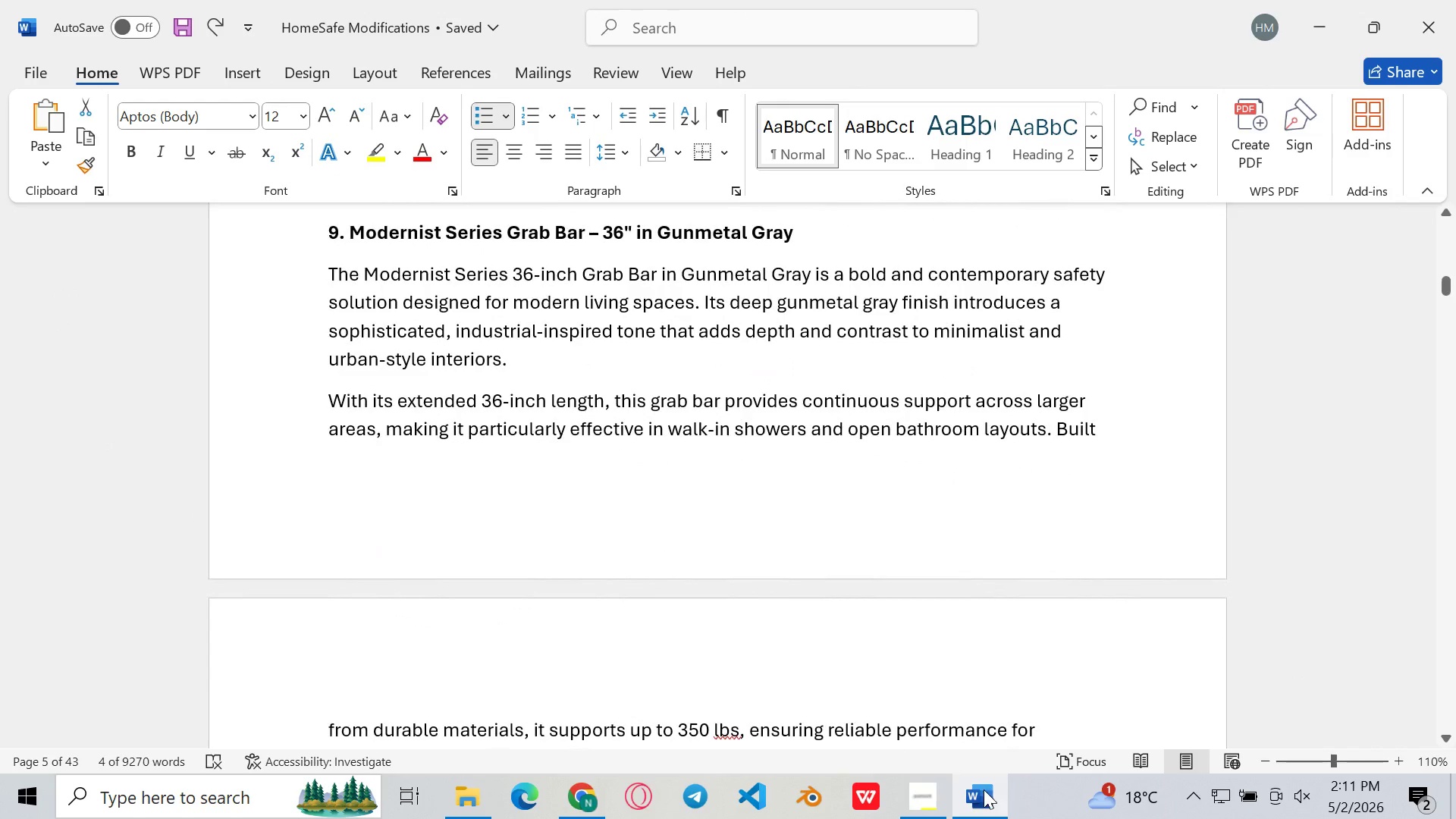 
left_click([984, 789])
 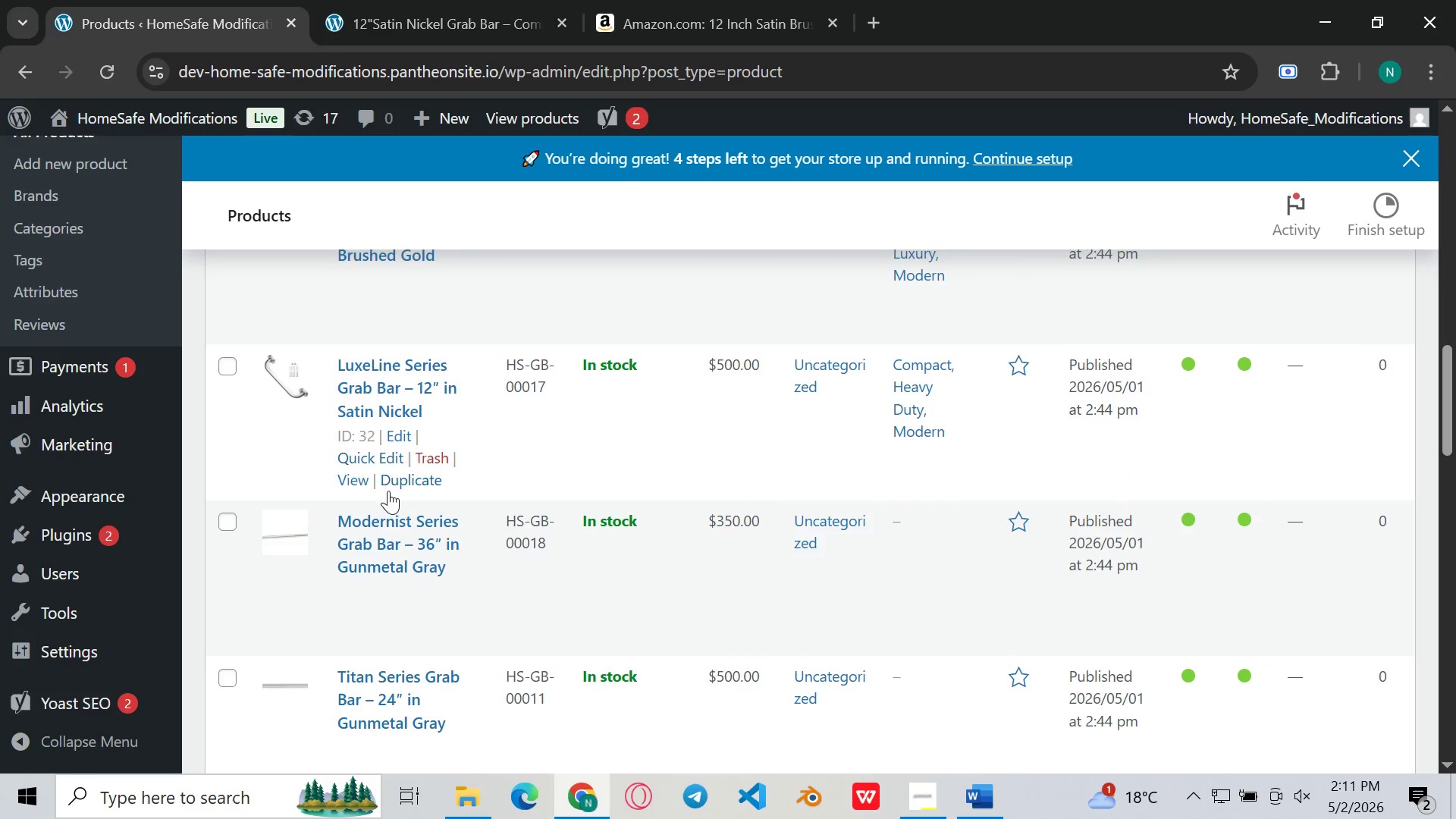 
left_click([403, 516])
 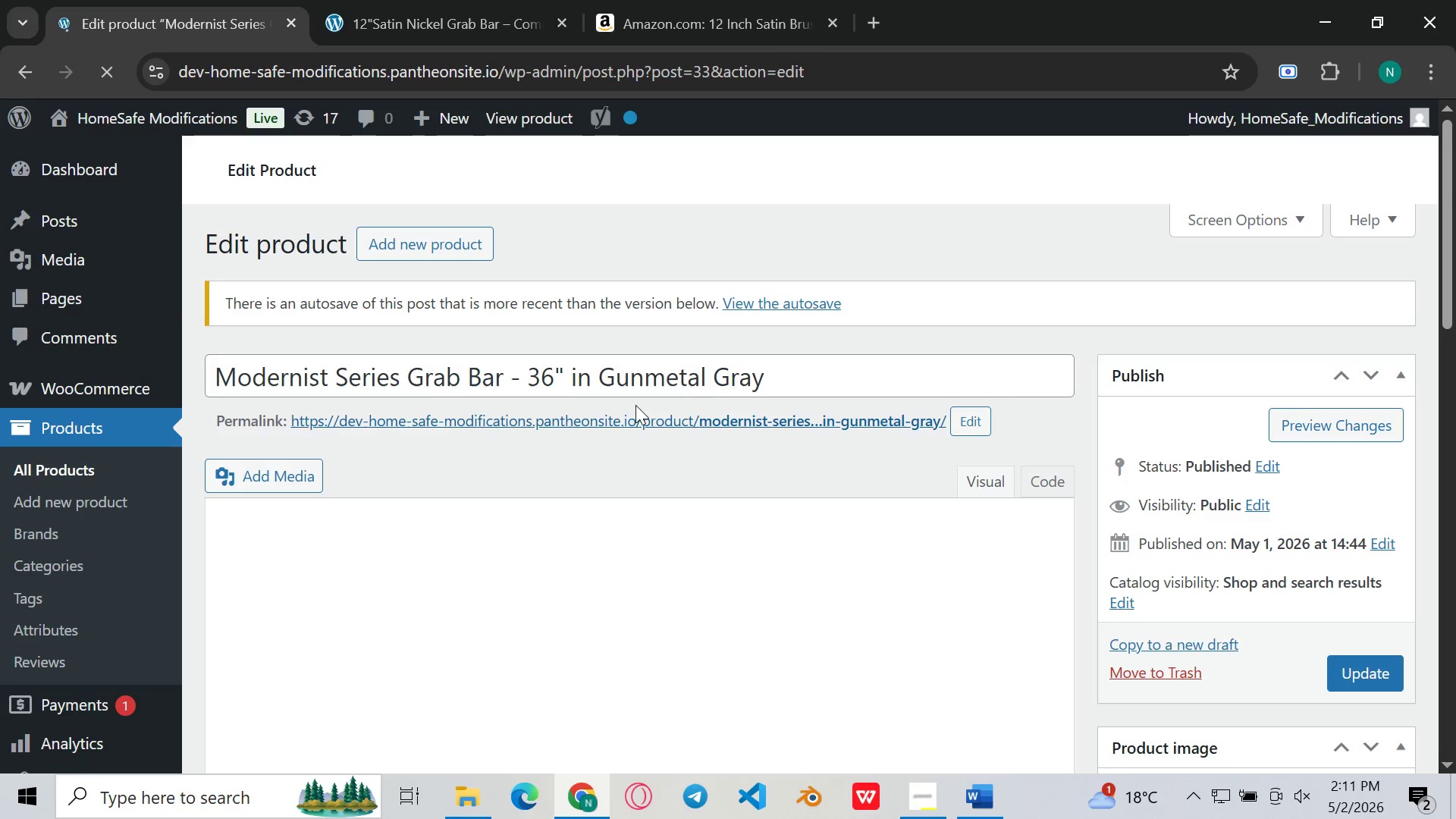 
wait(7.45)
 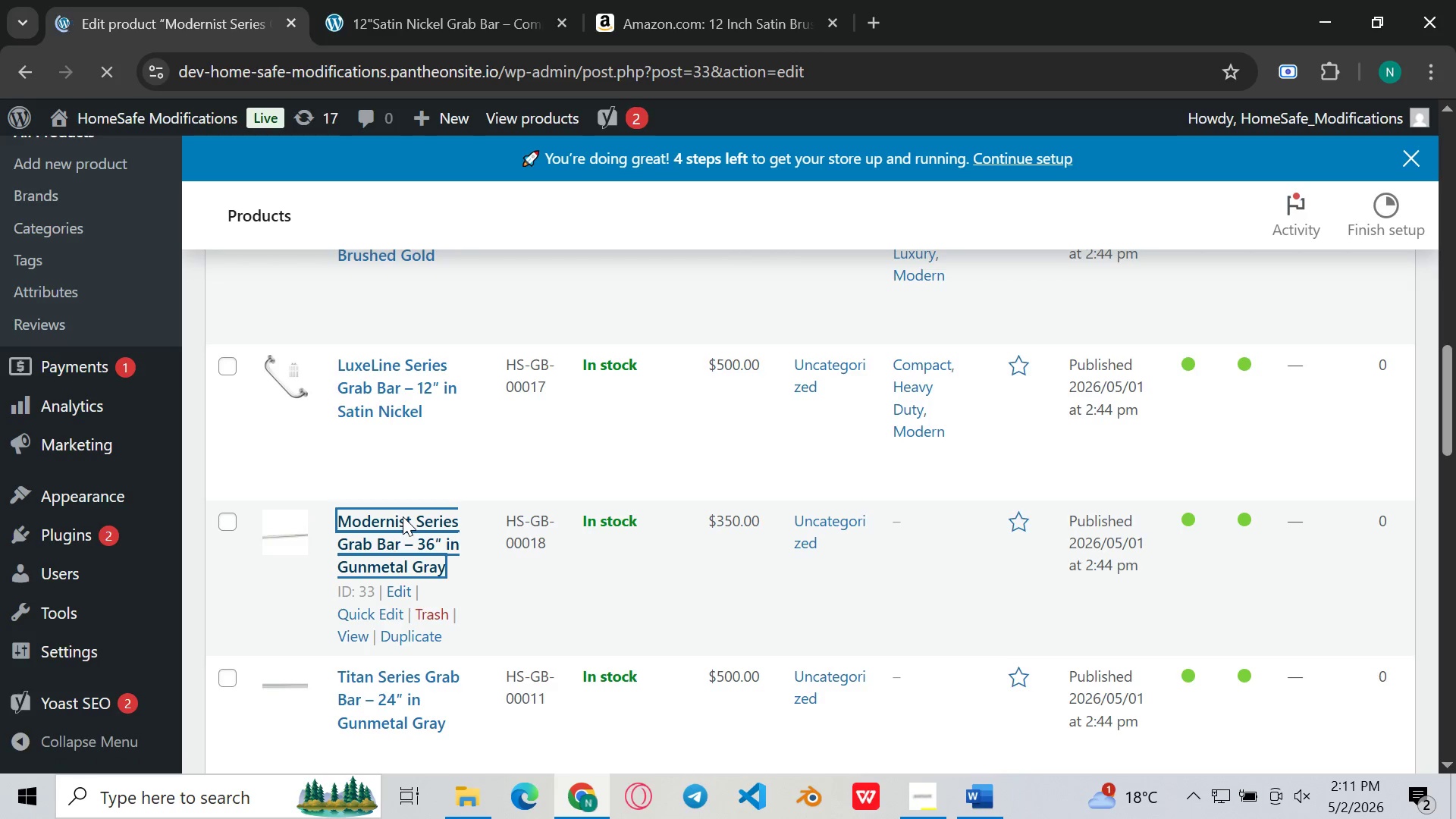 
left_click([623, 538])
 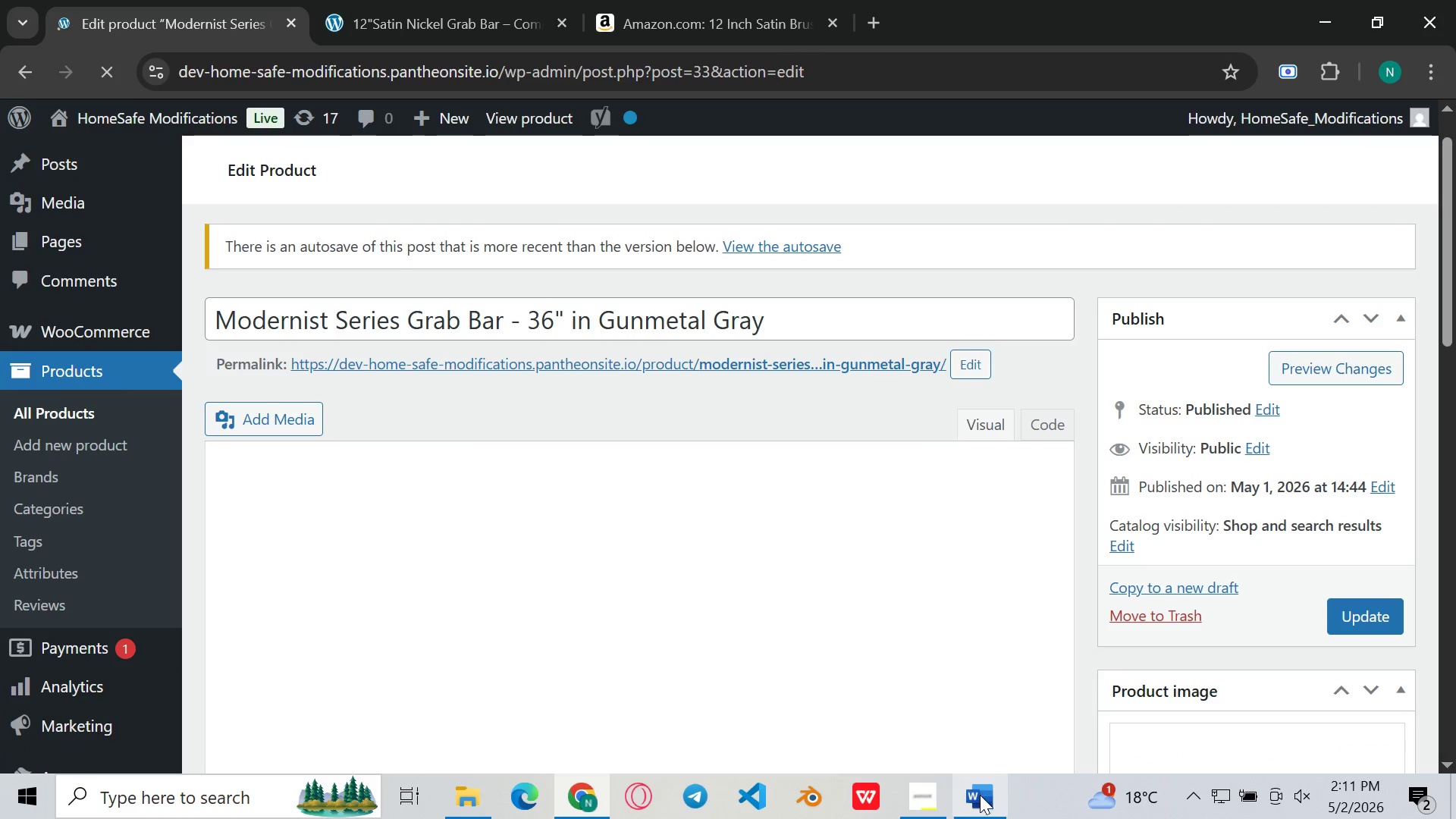 
left_click([980, 795])
 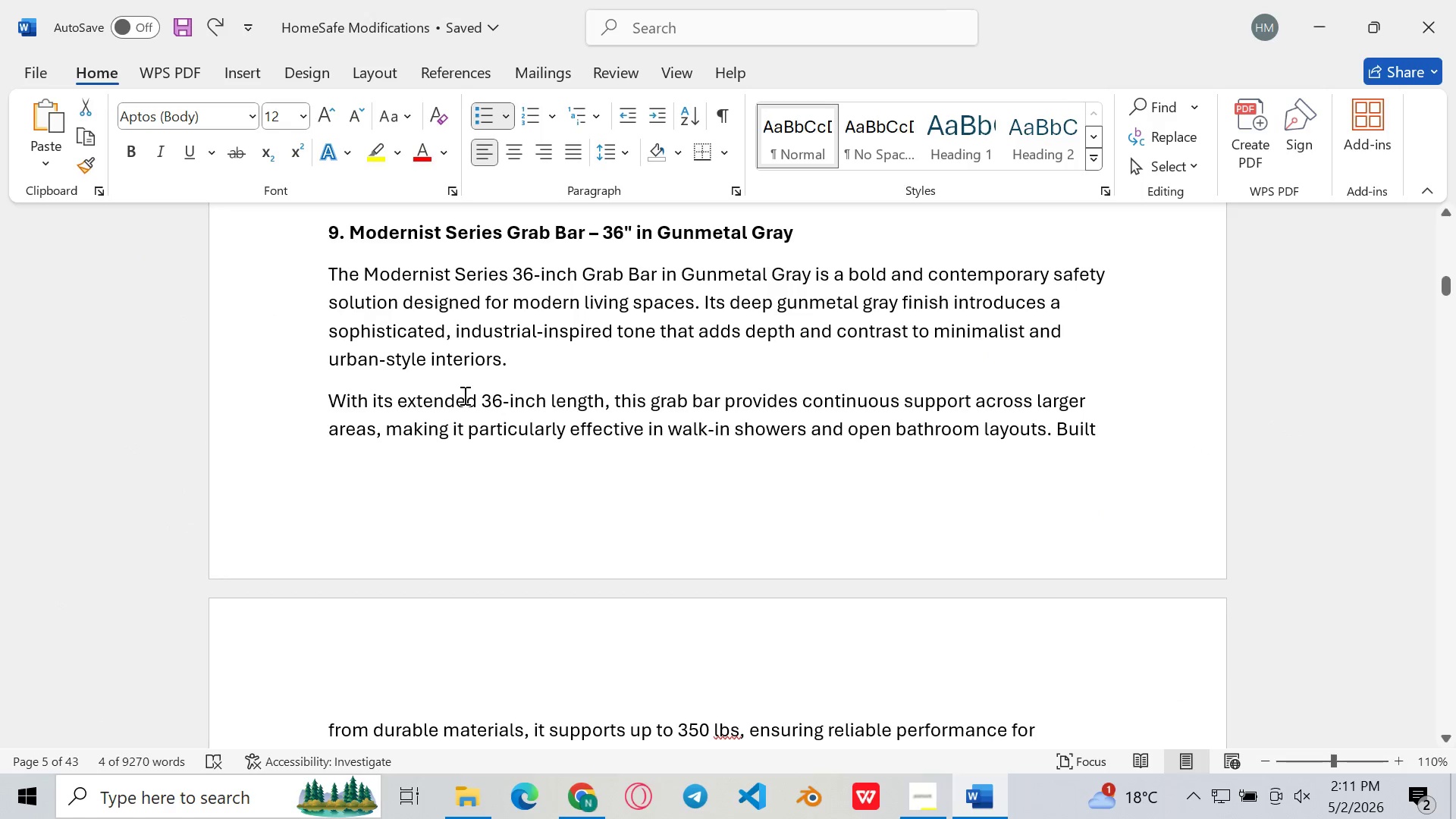 
scroll: coordinate [463, 406], scroll_direction: up, amount: 4.0
 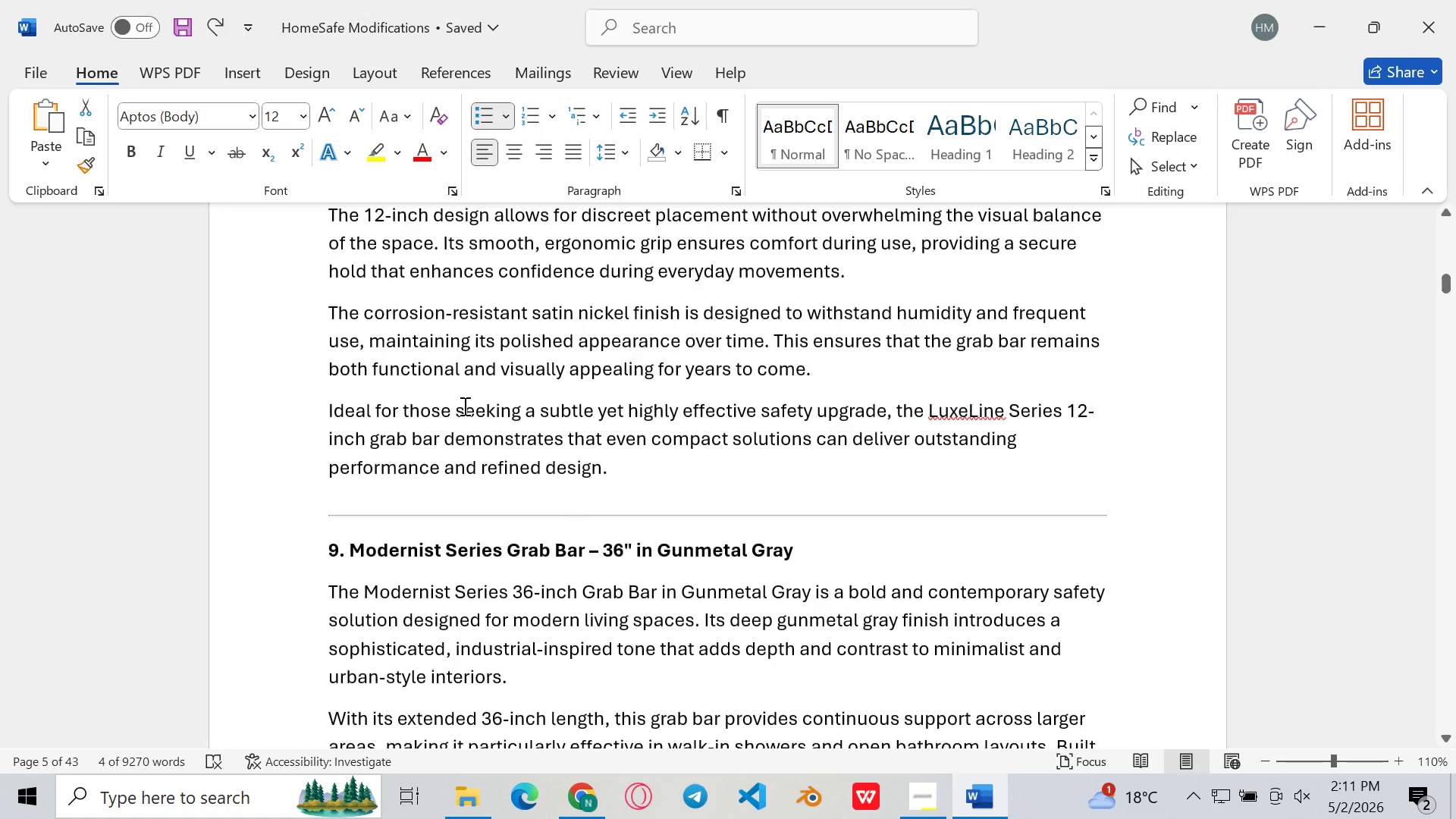 
scroll: coordinate [463, 406], scroll_direction: down, amount: 3.0
 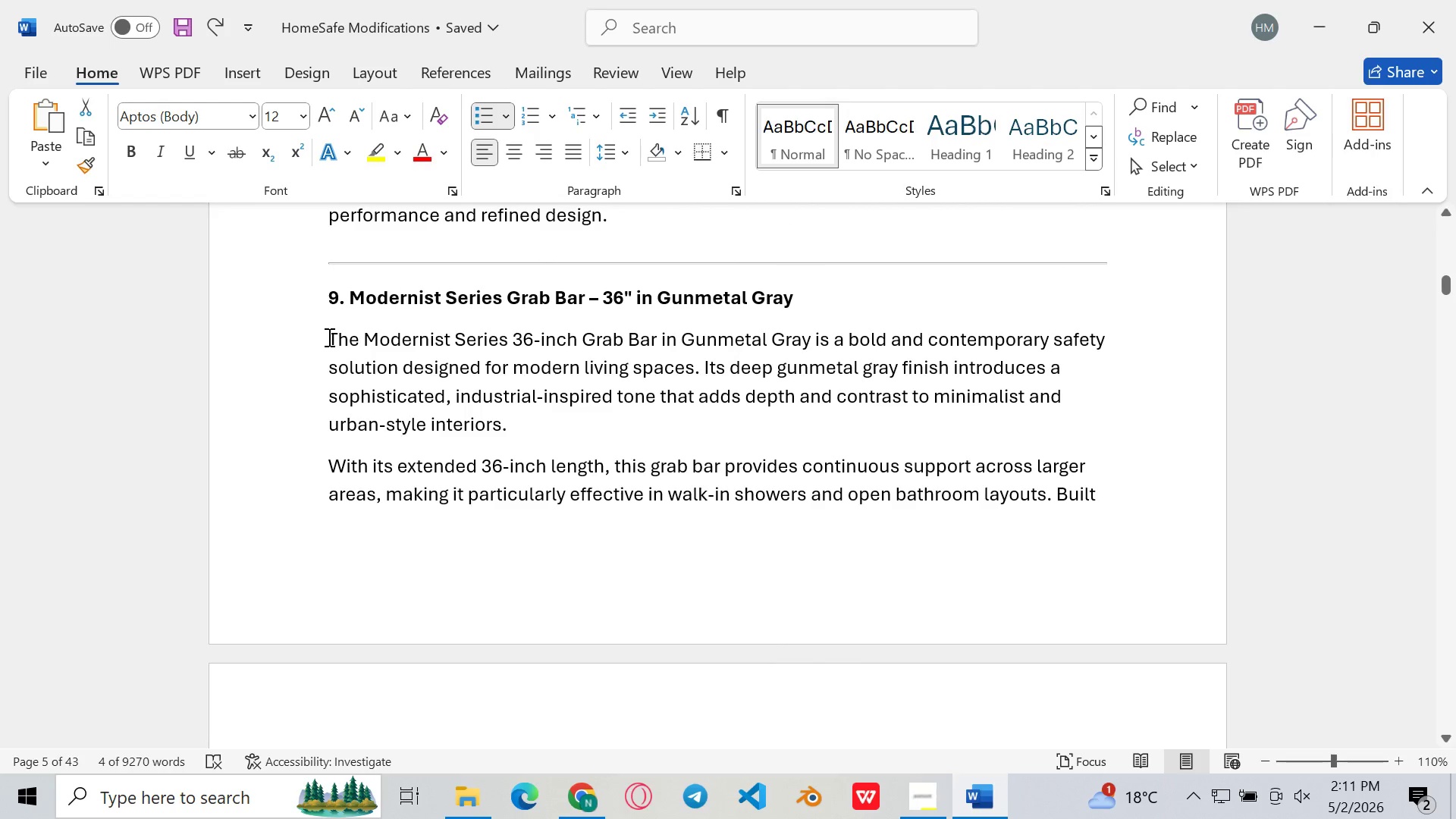 
left_click_drag(start_coordinate=[328, 337], to_coordinate=[465, 477])
 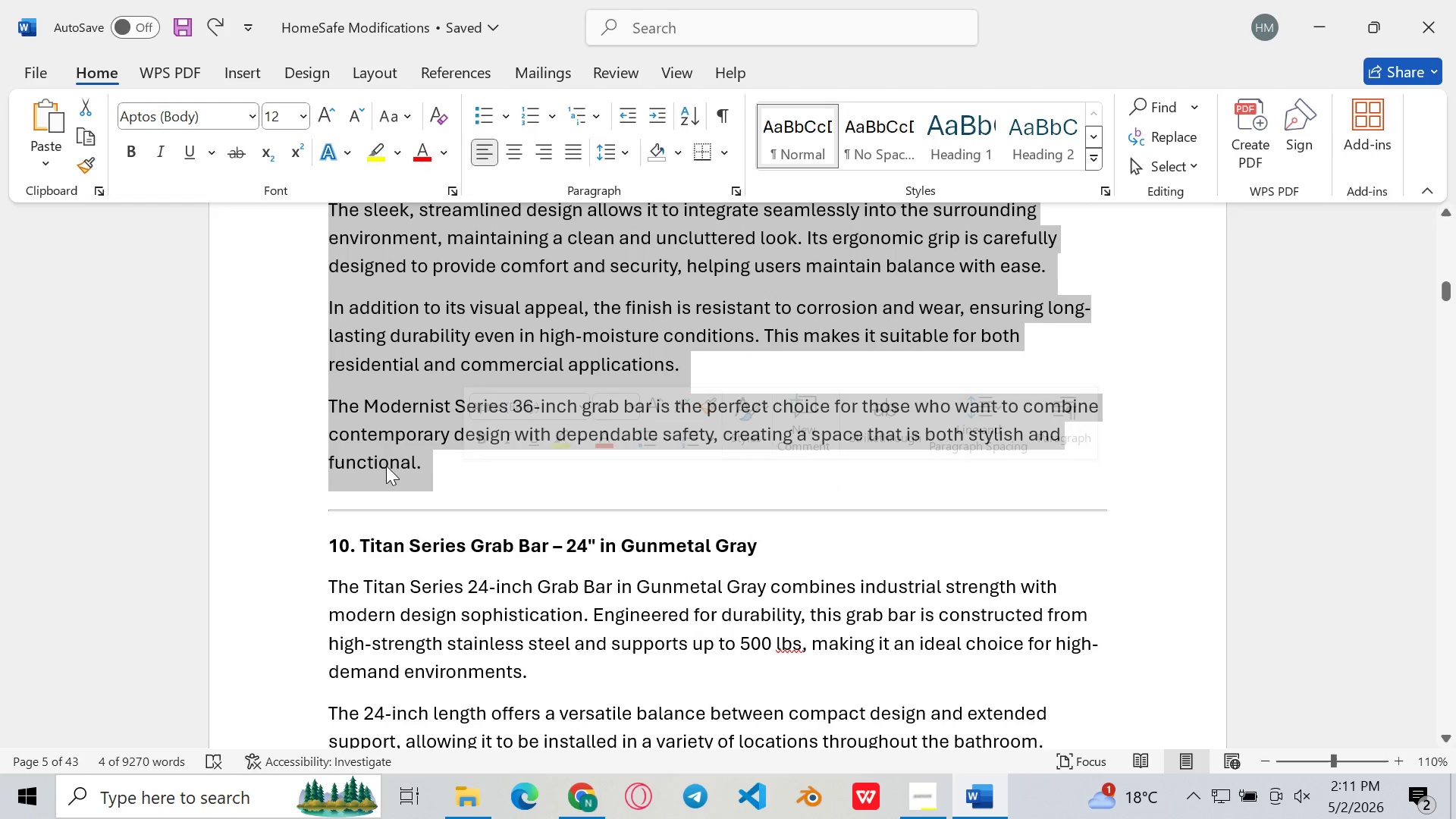 
key(Control+C)
 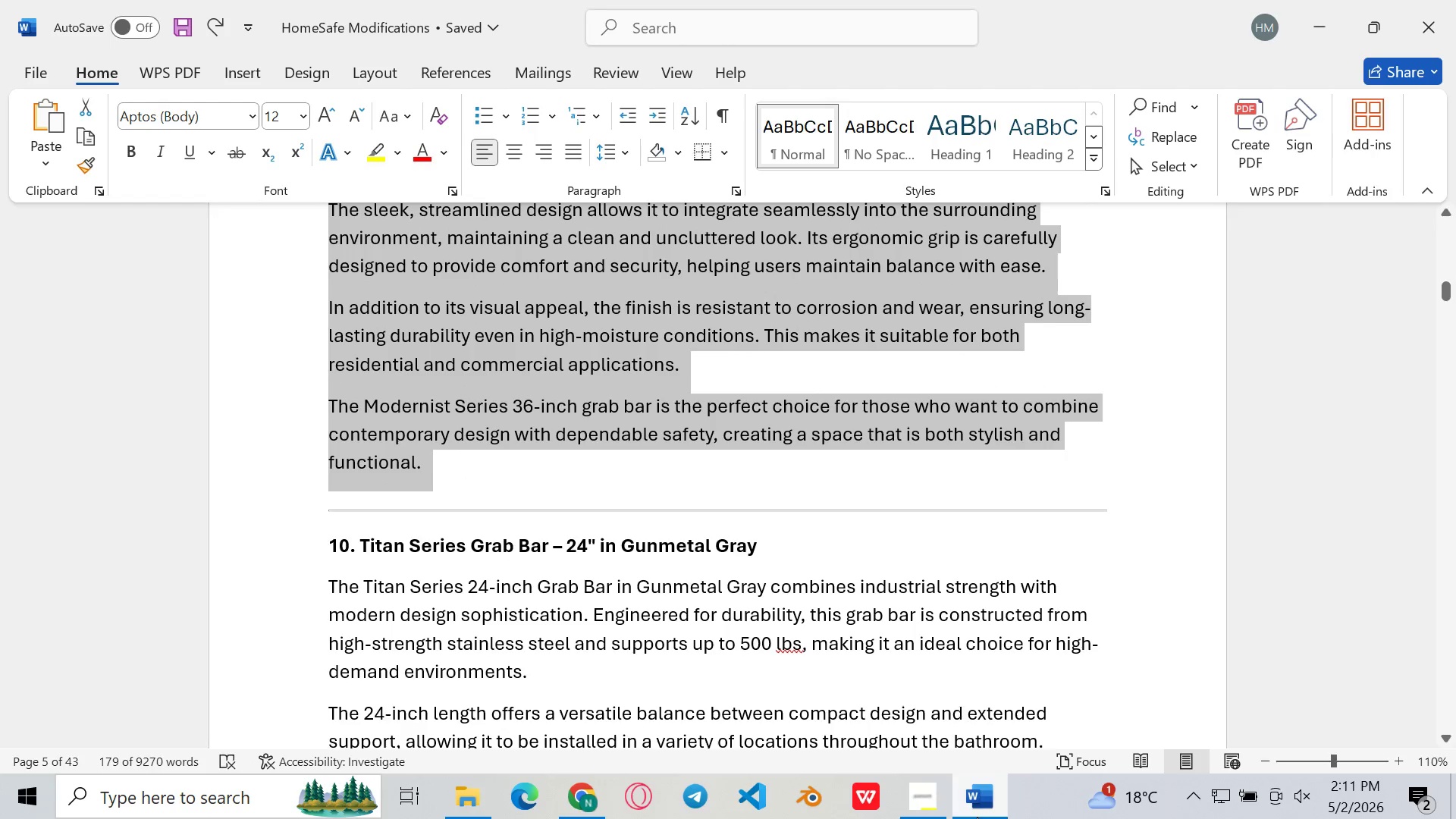 
left_click([977, 817])
 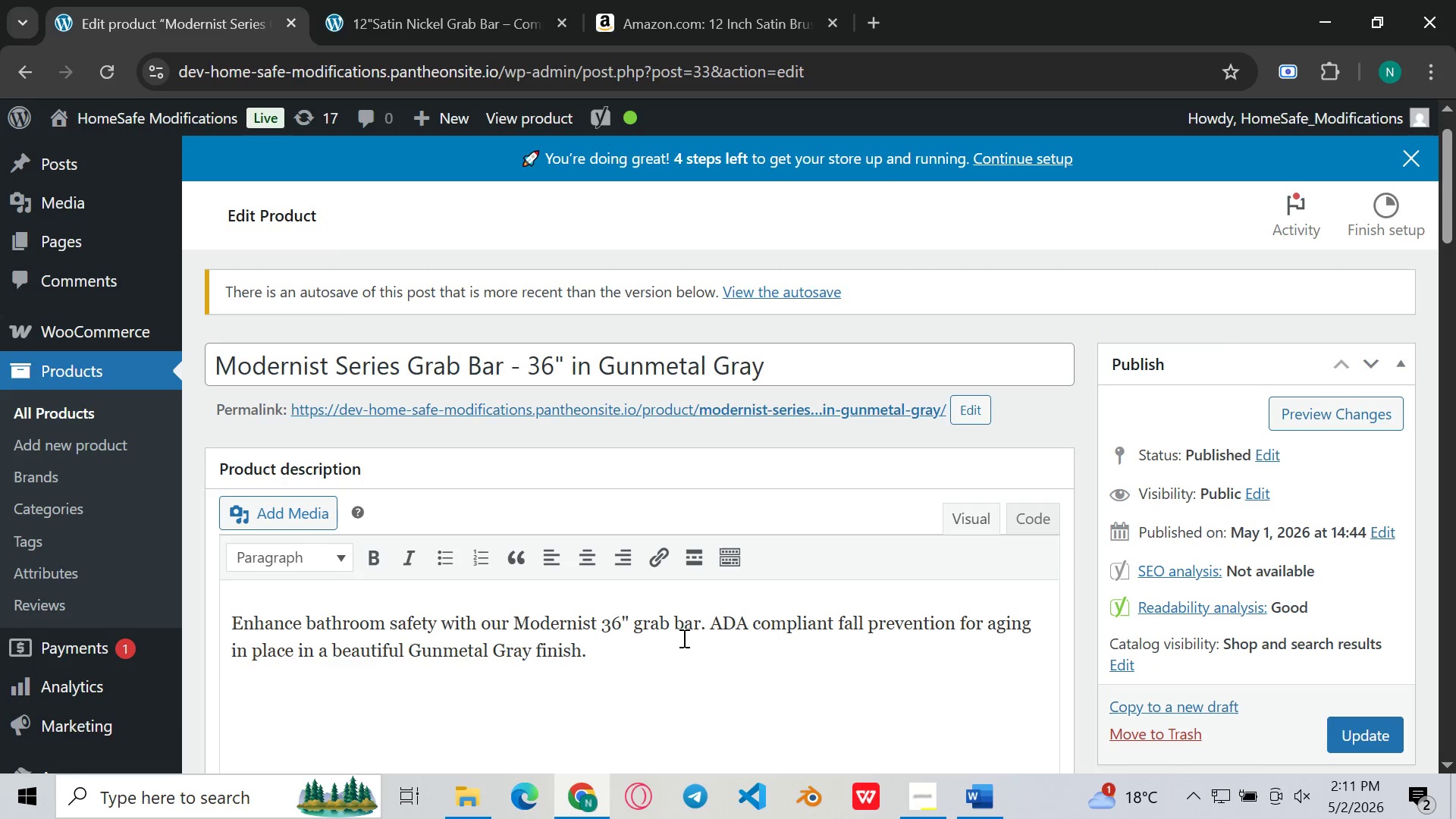 
left_click_drag(start_coordinate=[645, 659], to_coordinate=[214, 610])
 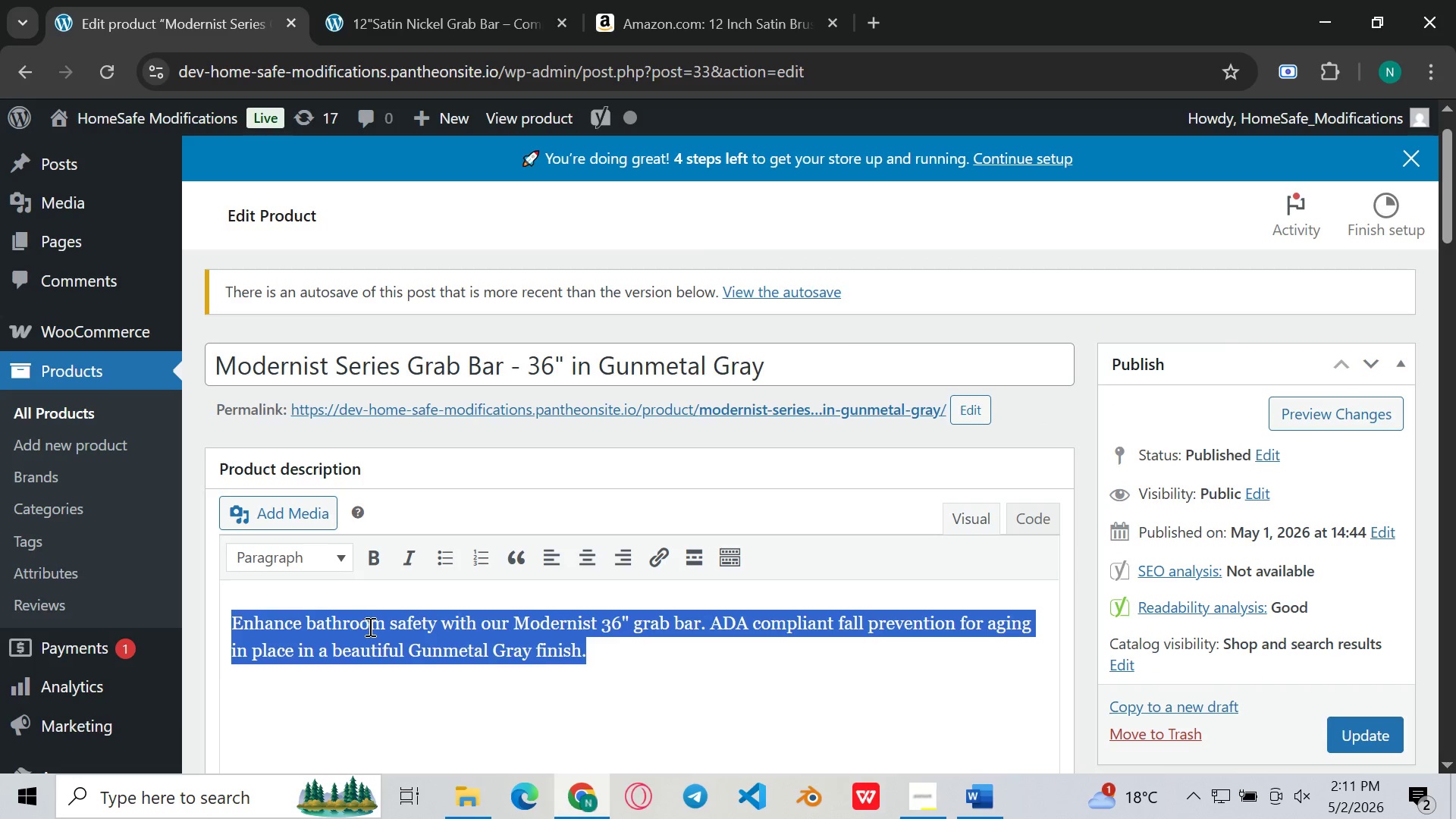 
key(Control+X)
 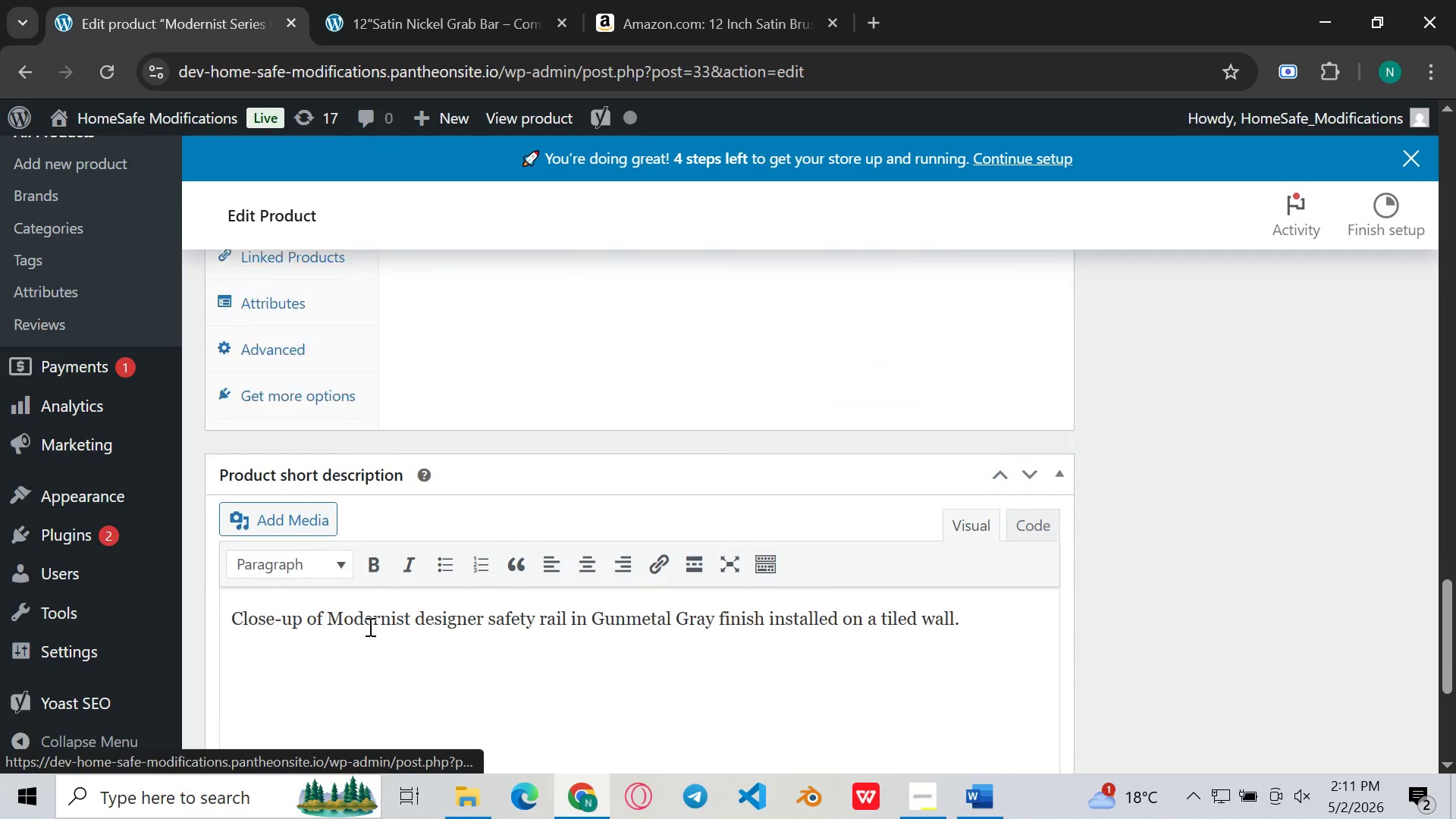 
left_click([1005, 516])
 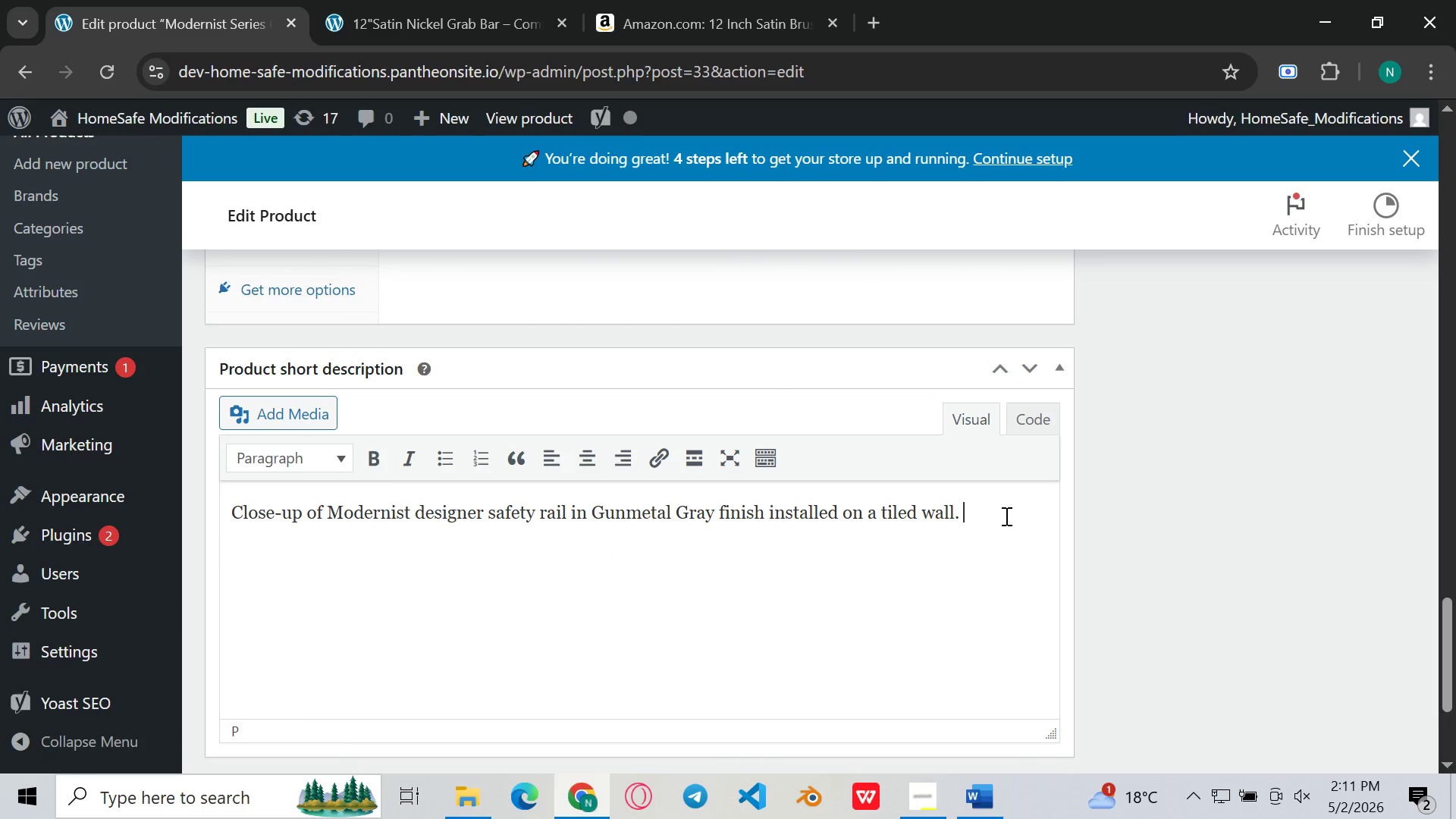 
key(Space)
 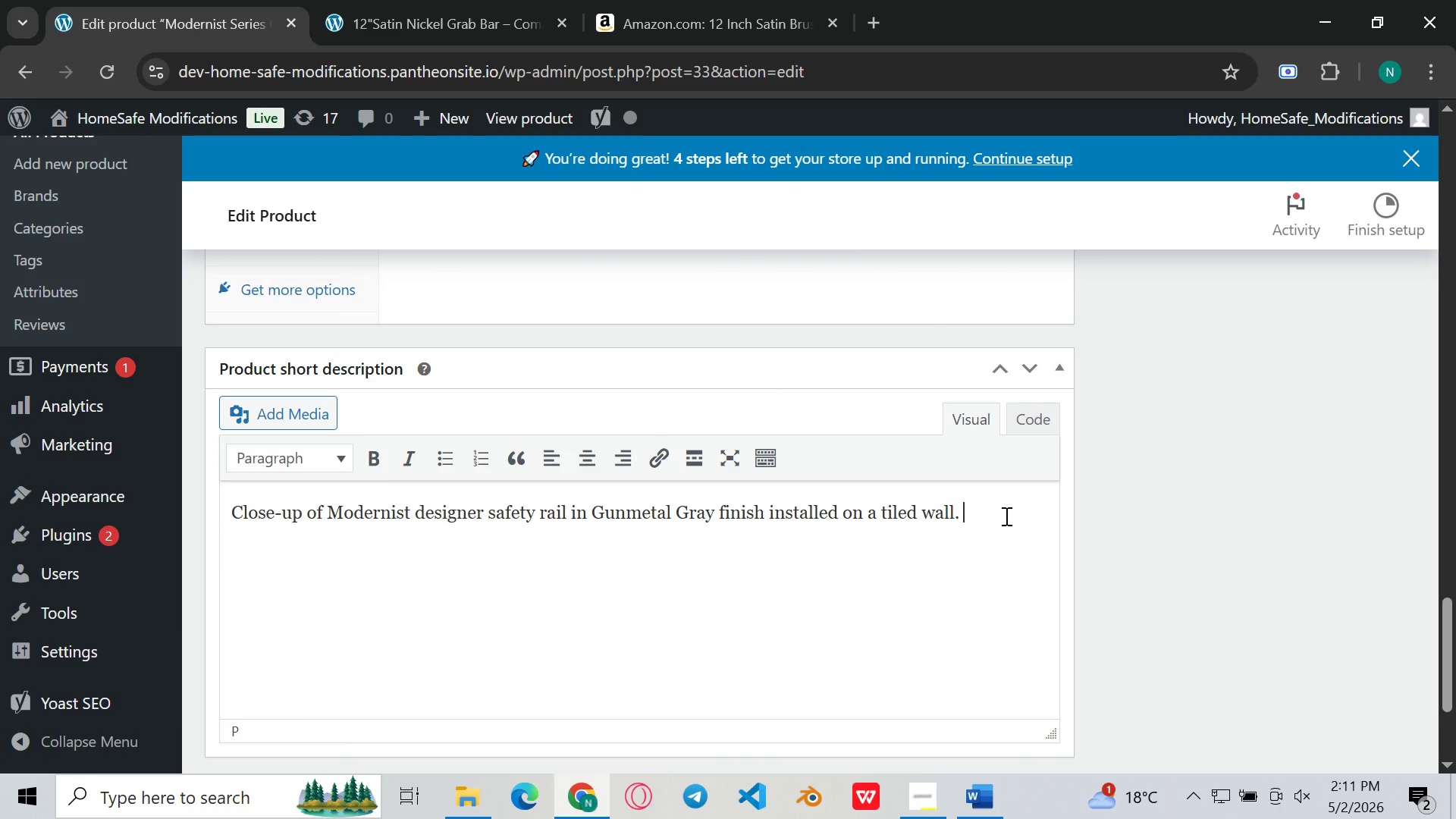 
key(Control+V)
 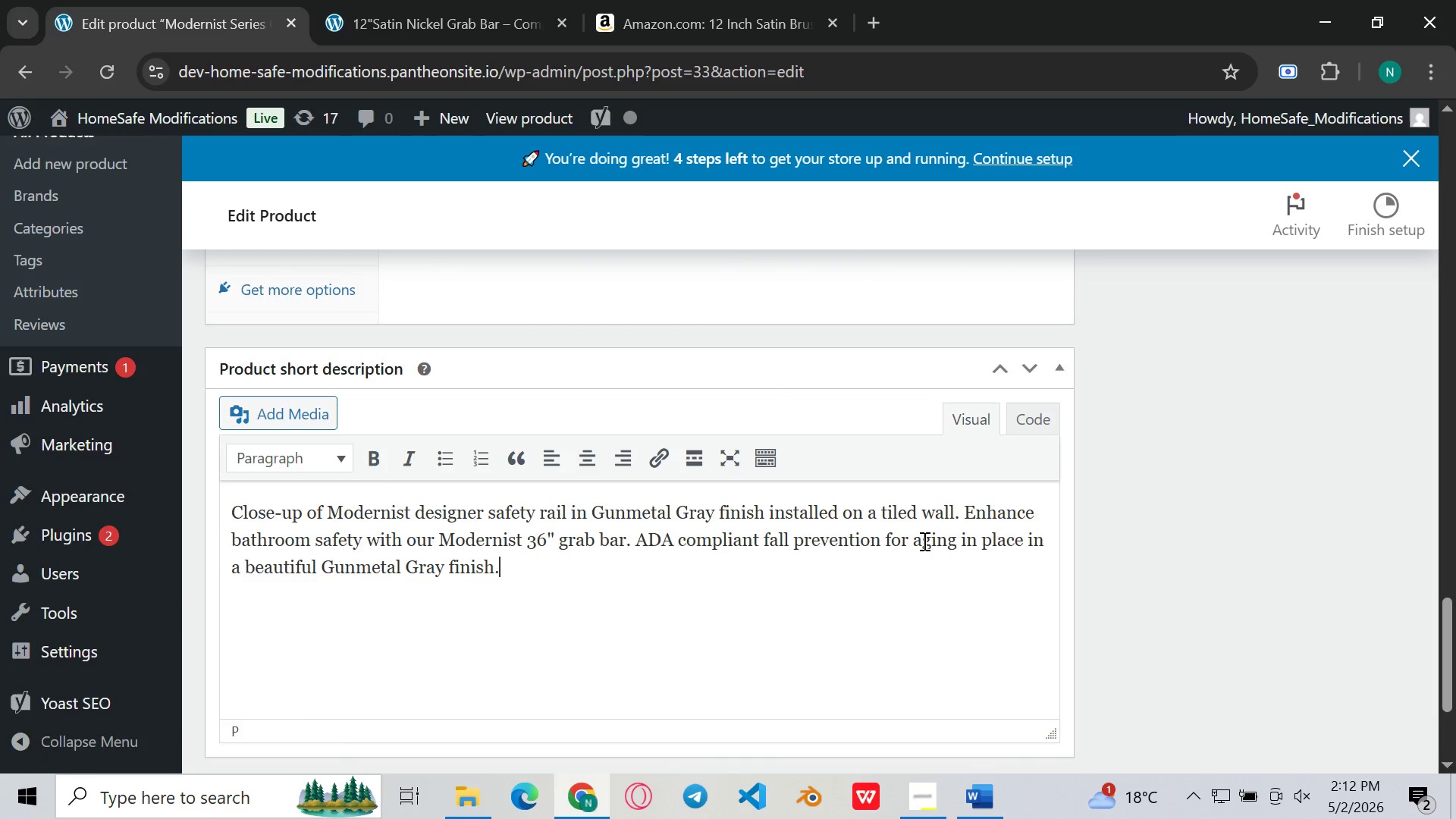 
key(Space)
 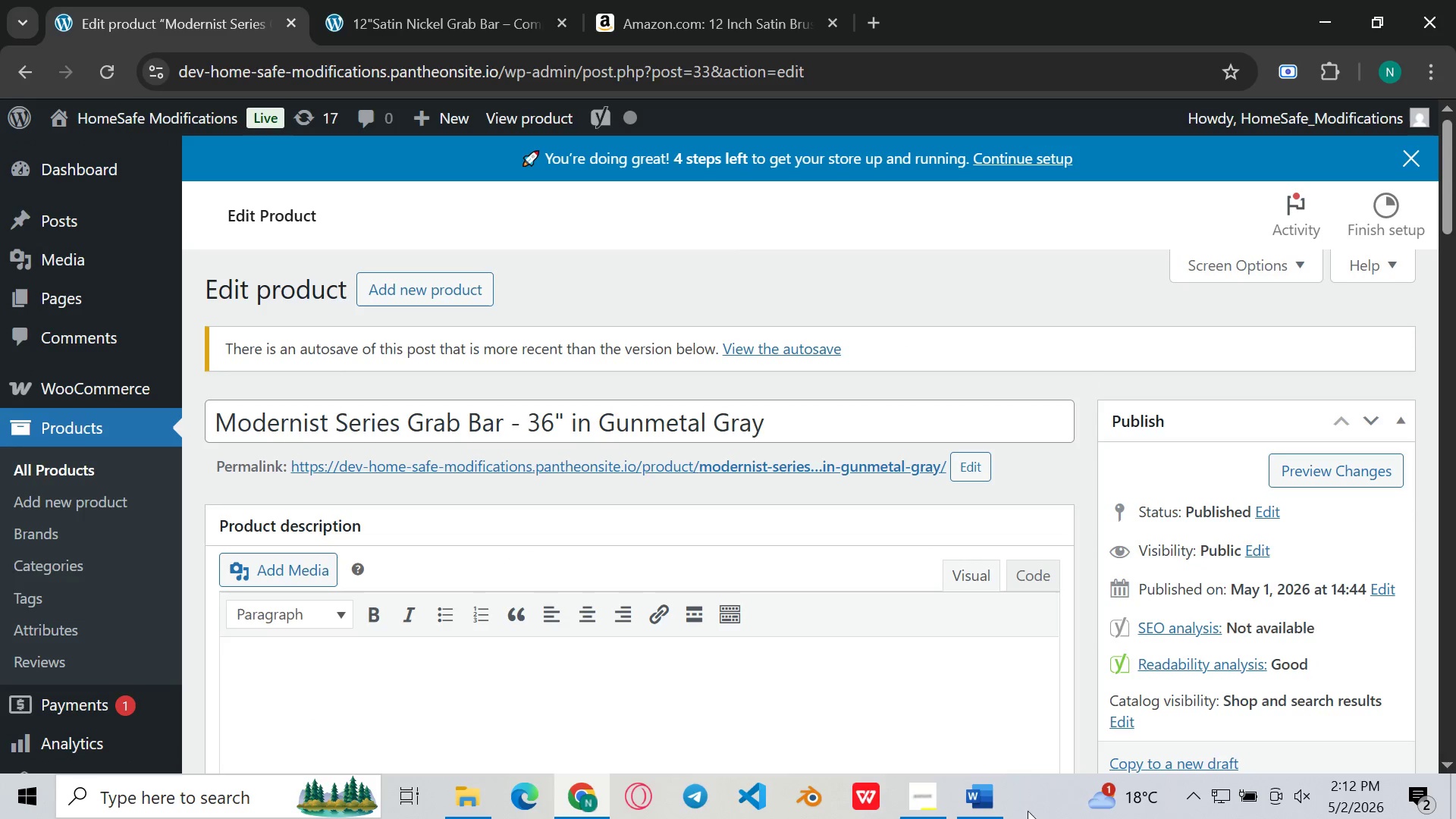 
left_click([981, 806])
 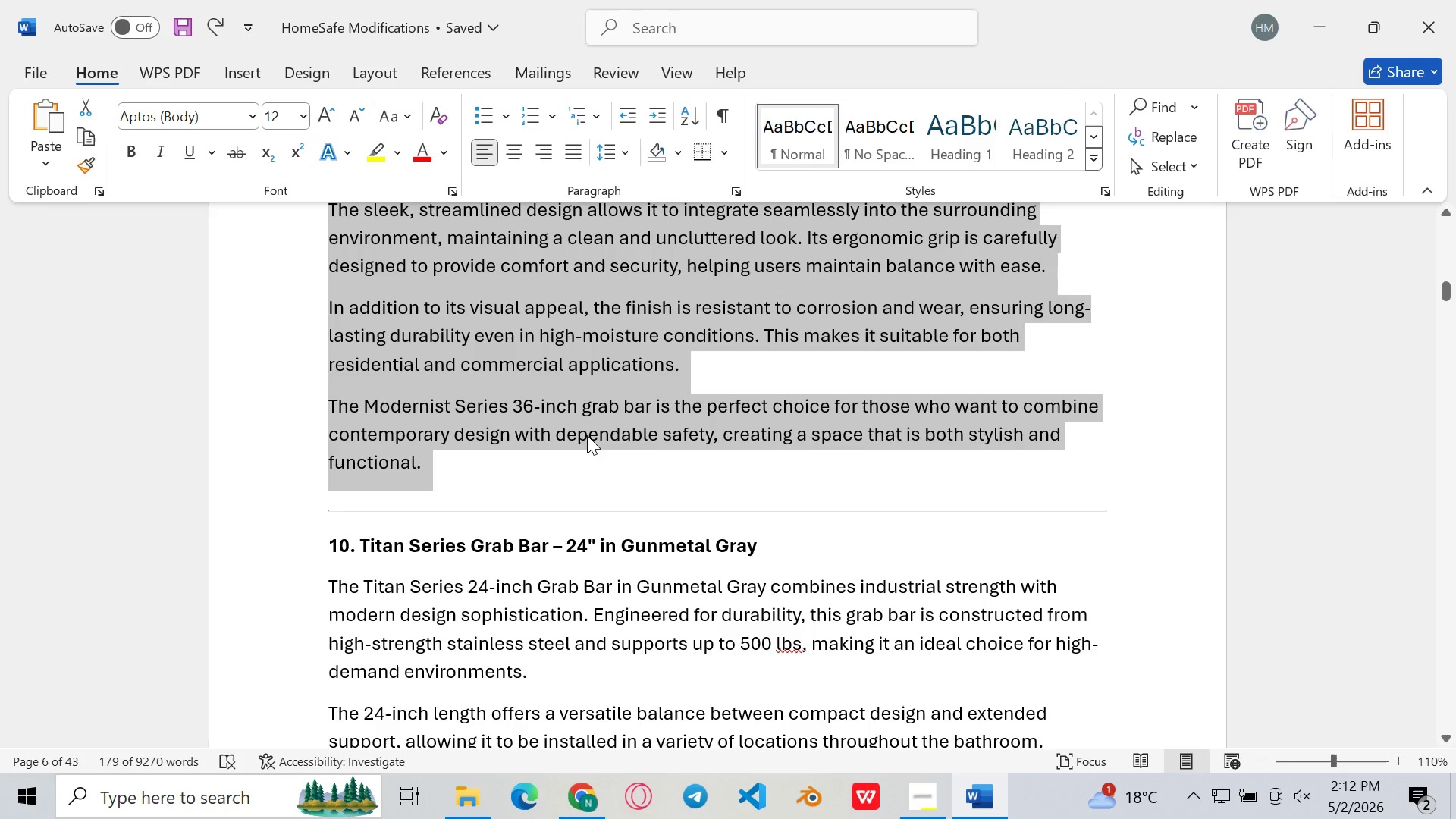 
key(Control+C)
 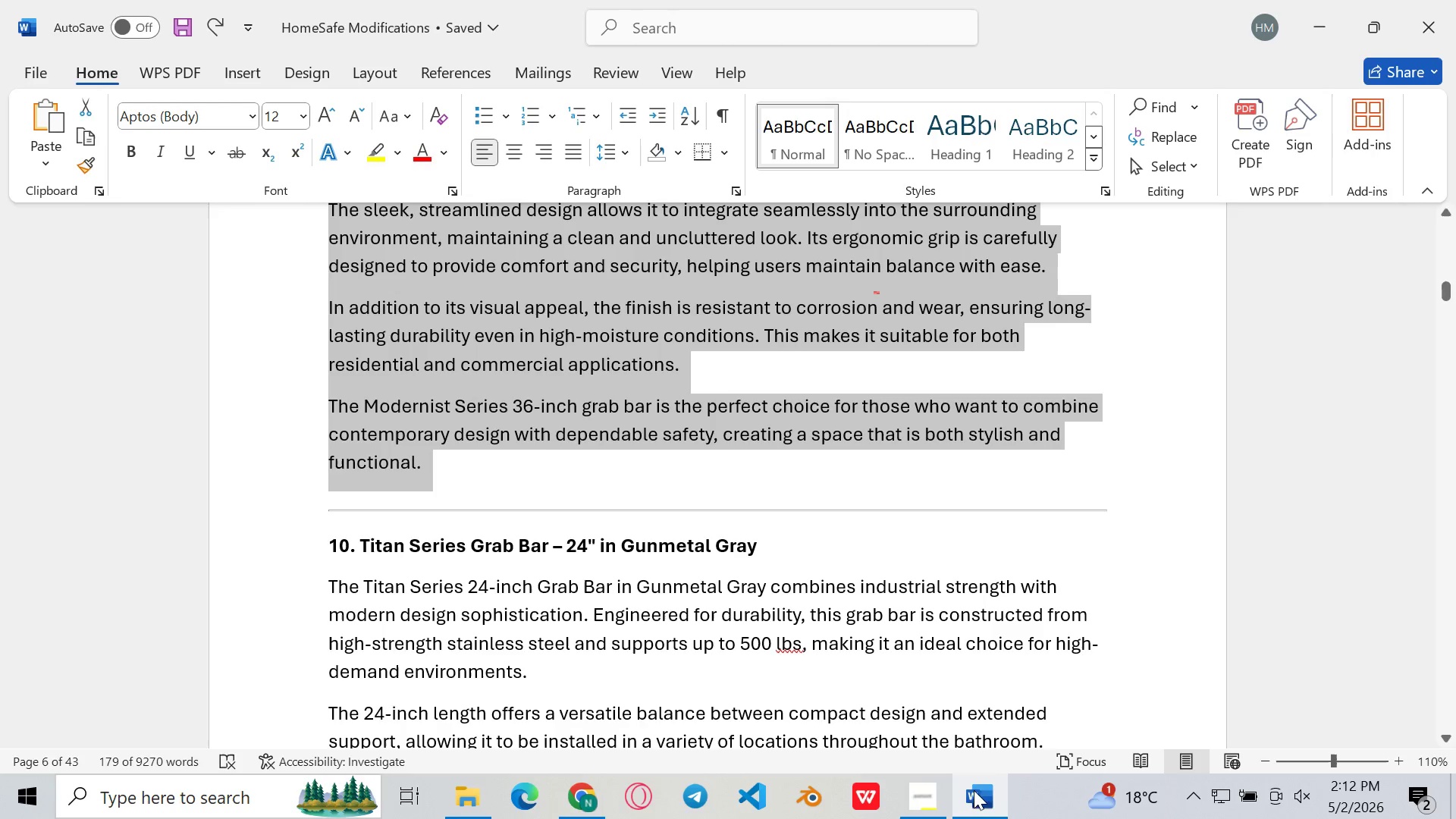 
left_click([975, 798])
 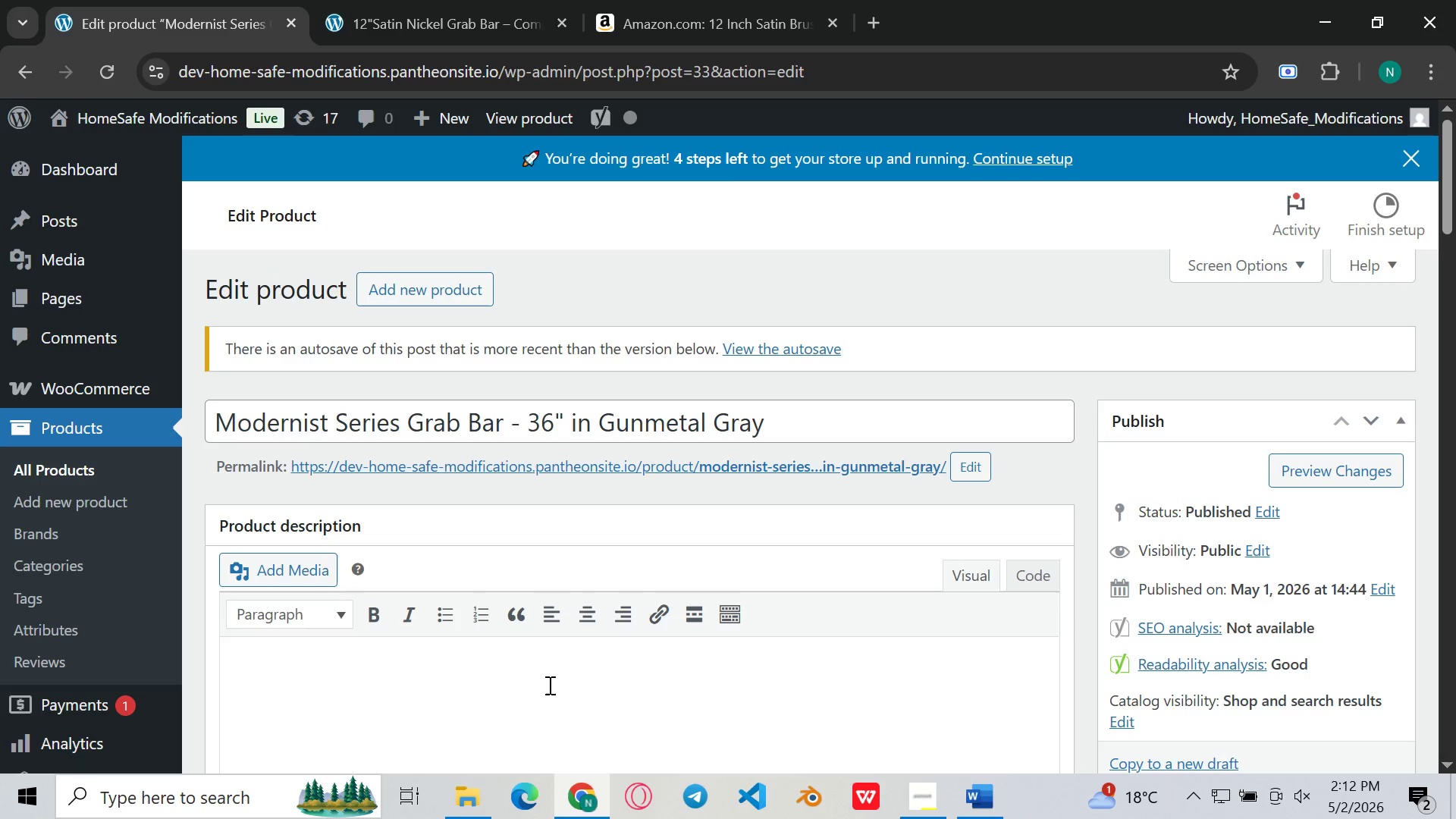 
left_click([542, 698])
 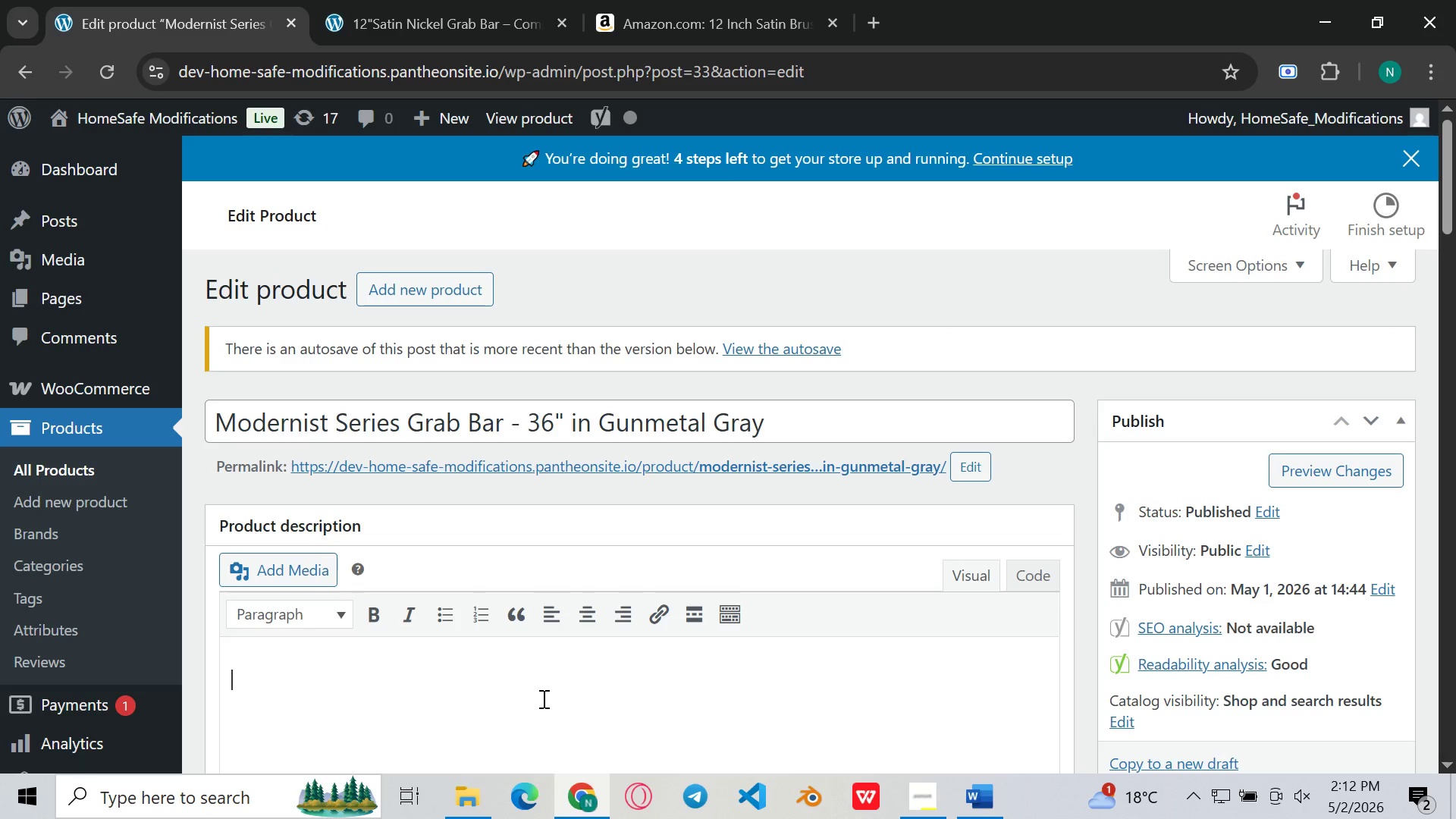 
key(Control+ControlLeft)
 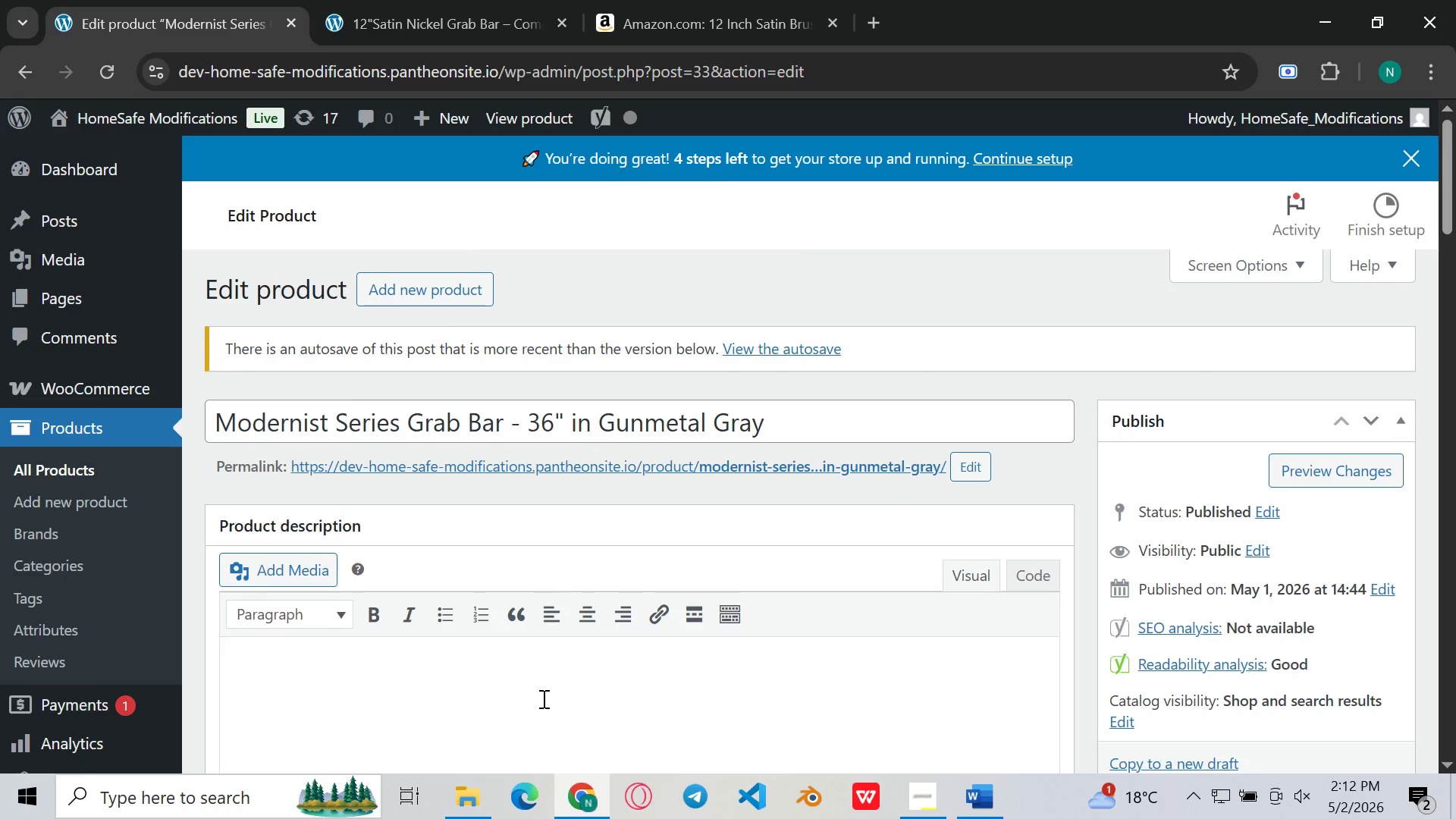 
key(Control+V)
 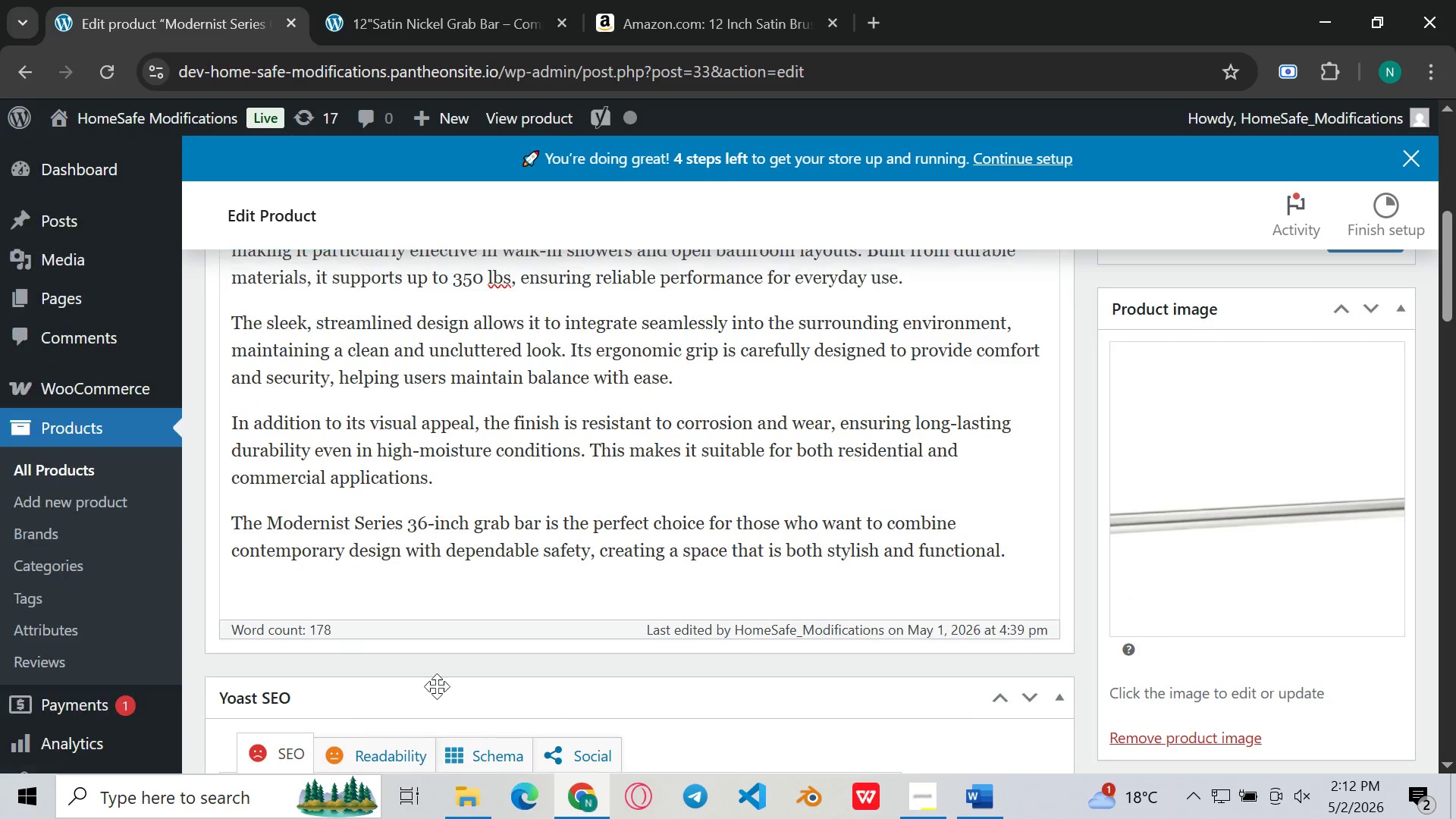 
left_click([375, 747])
 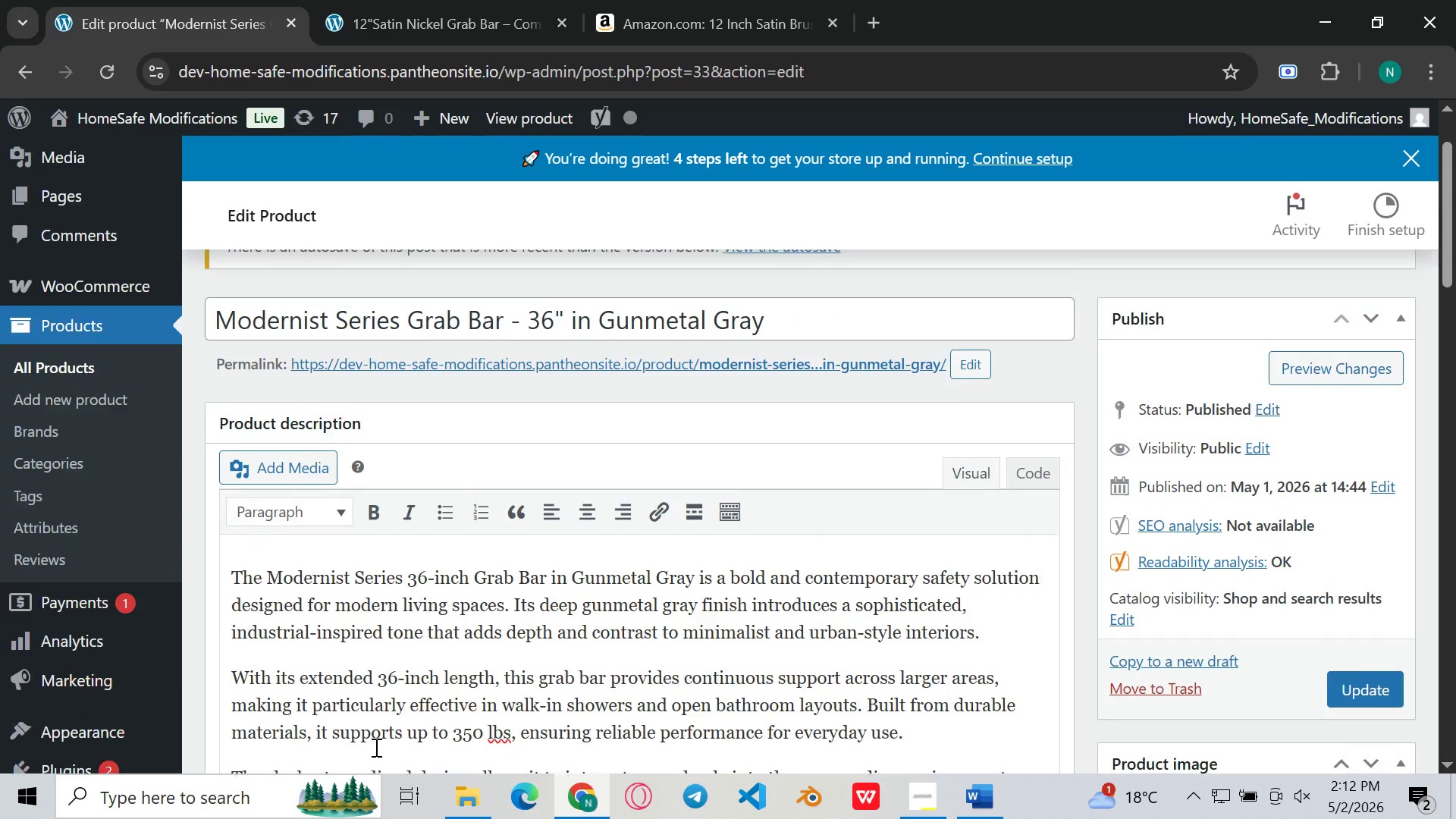 
left_click([492, 678])
 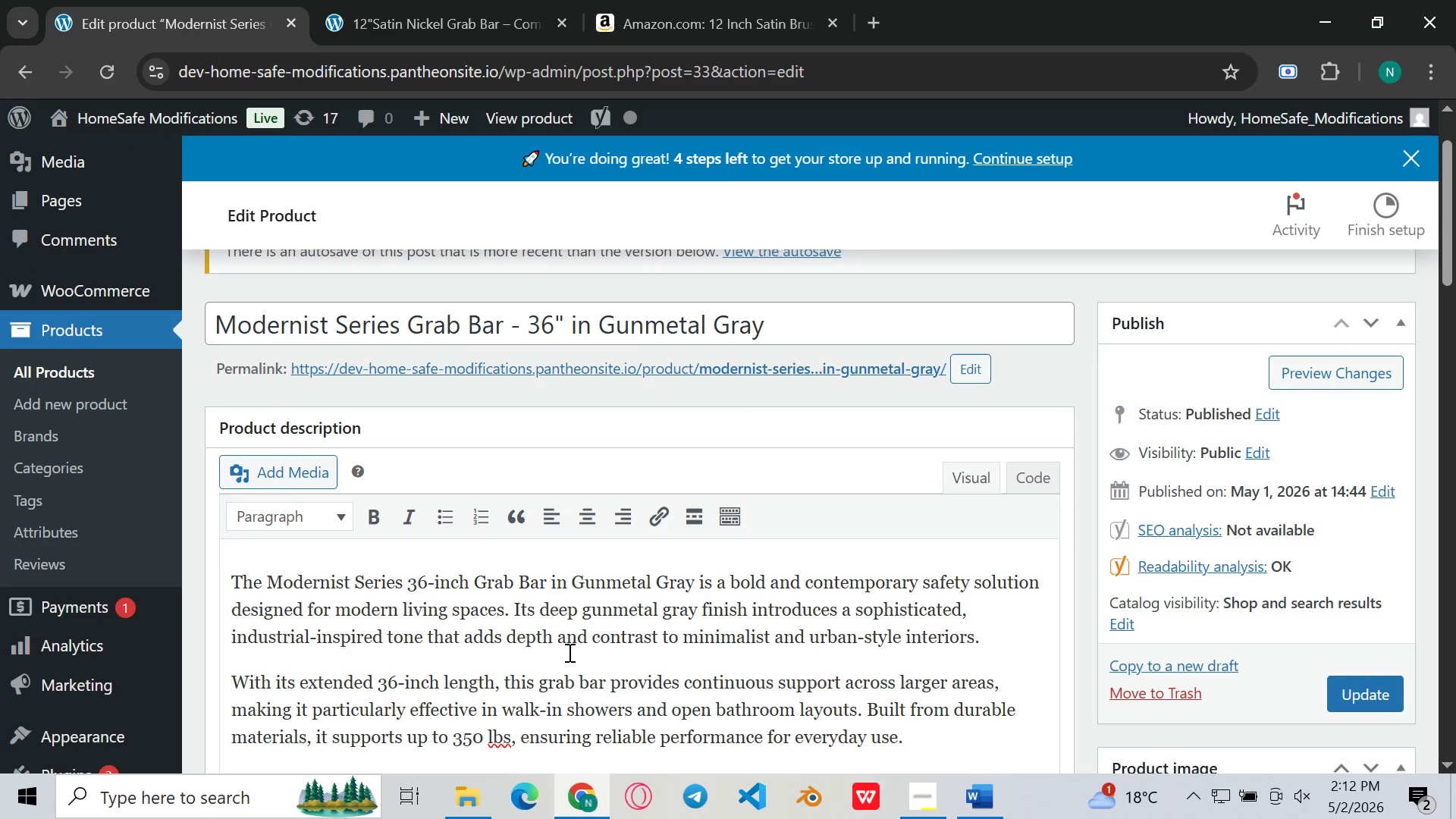 
left_click([568, 652])
 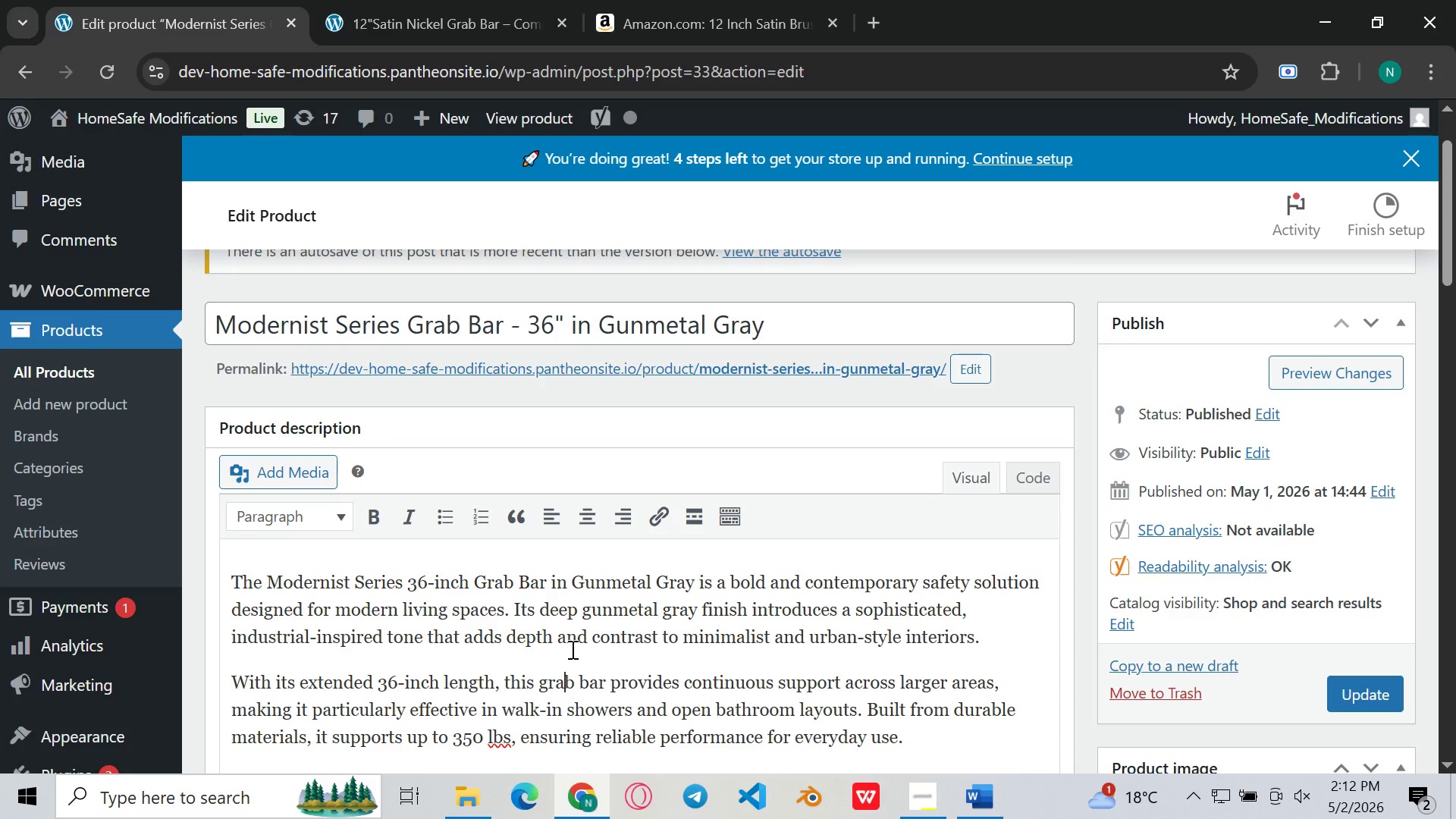 
left_click([596, 630])
 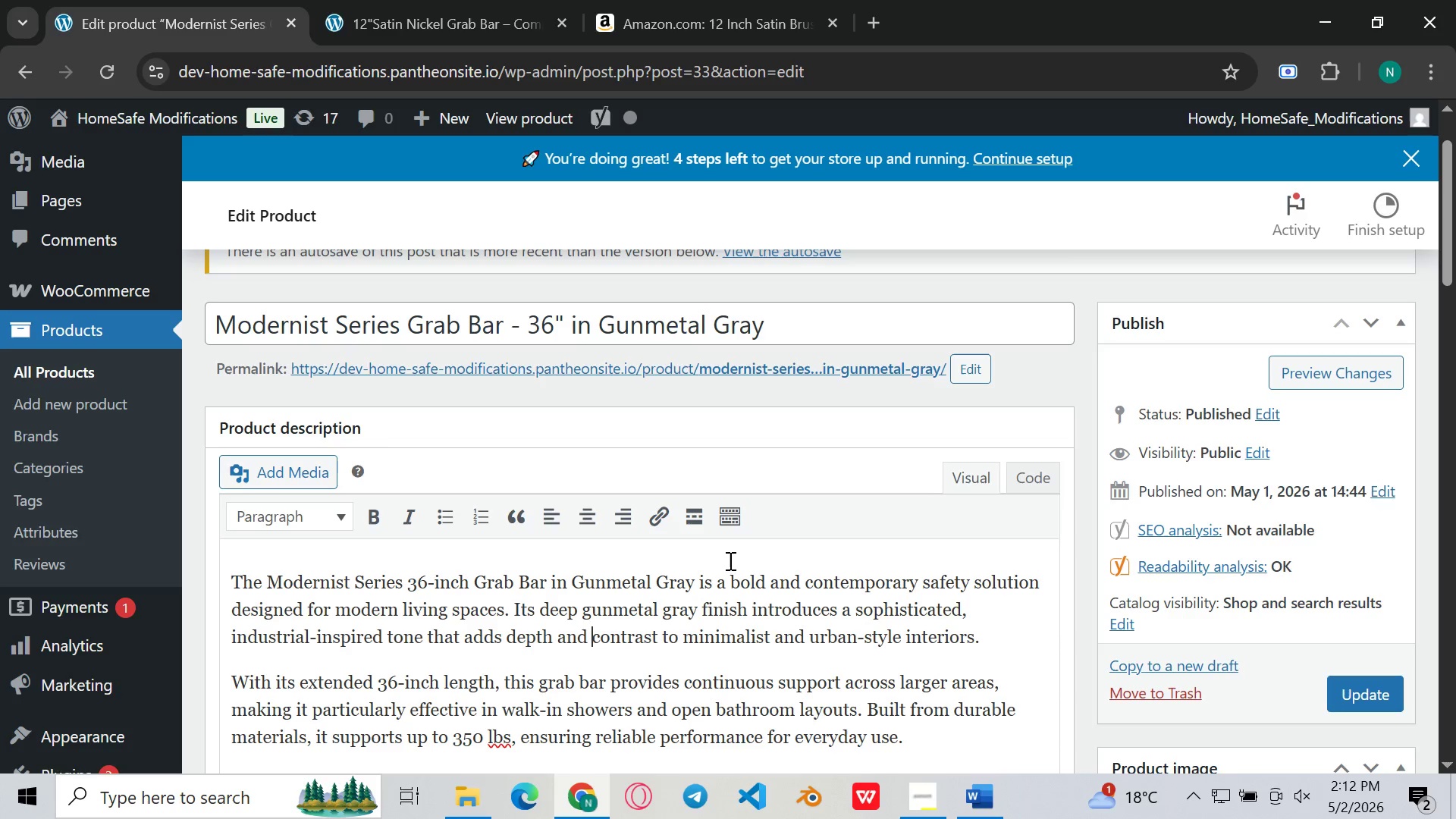 
left_click([750, 586])
 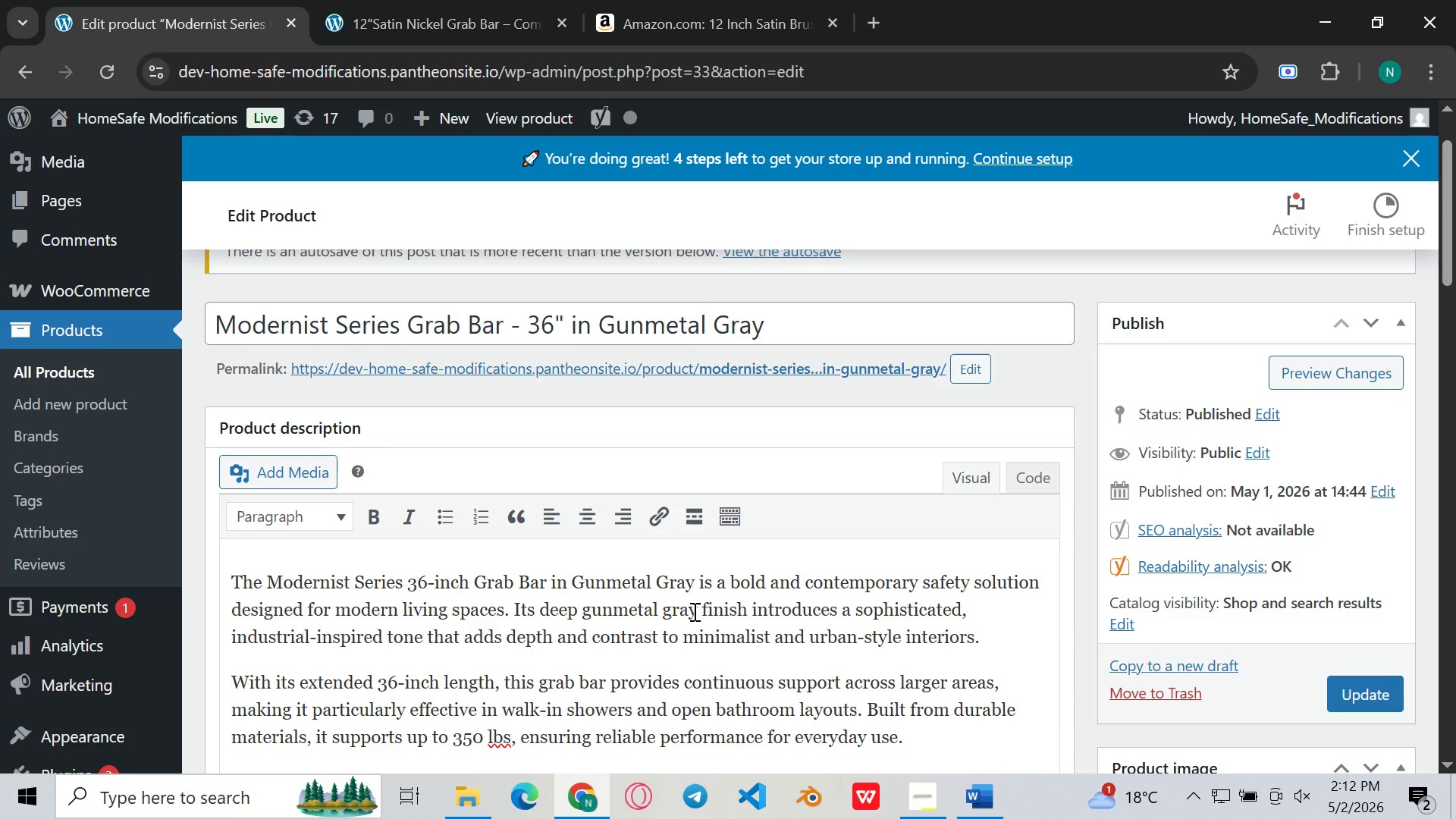 
left_click([693, 611])
 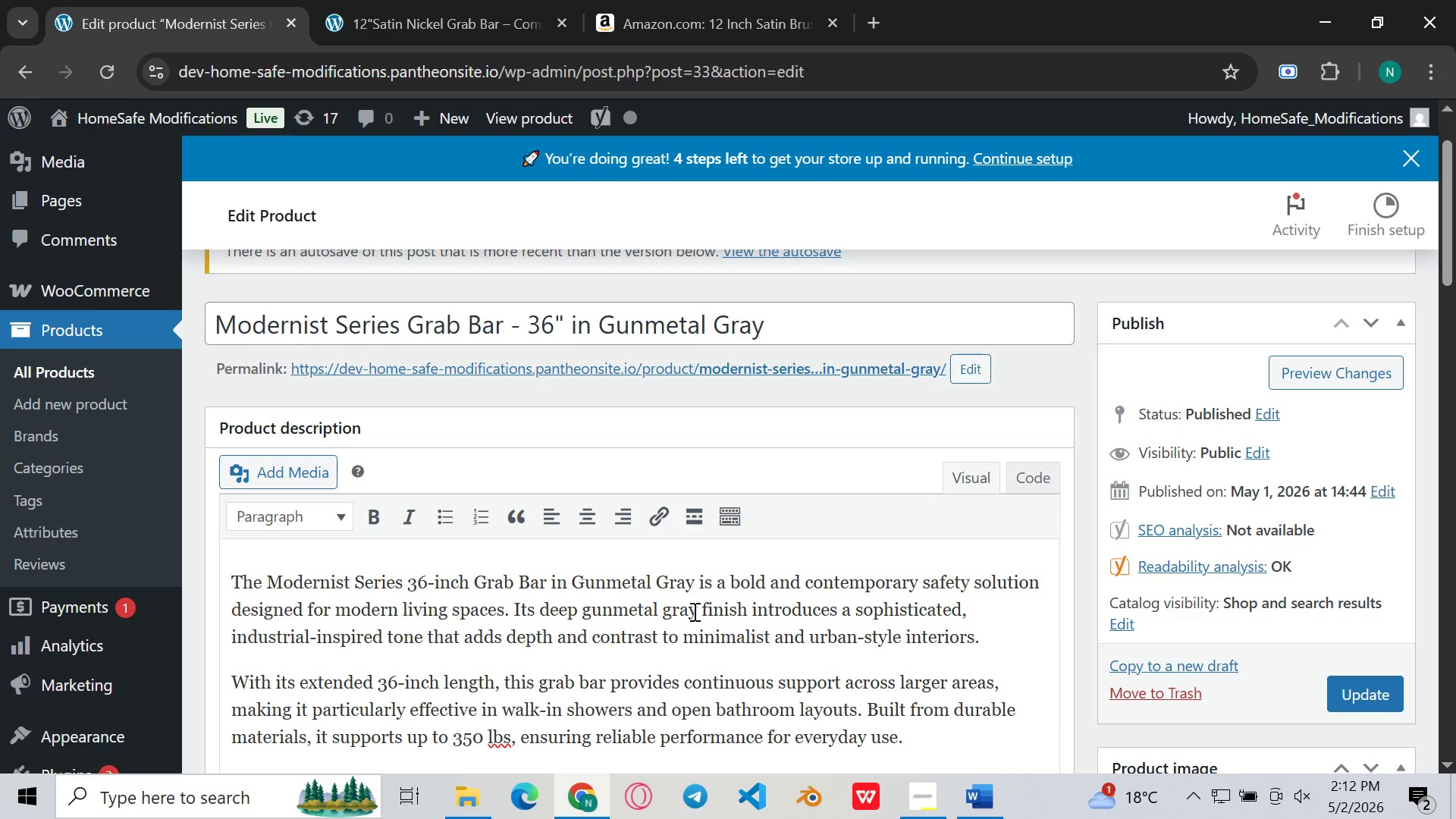 
left_click([728, 617])
 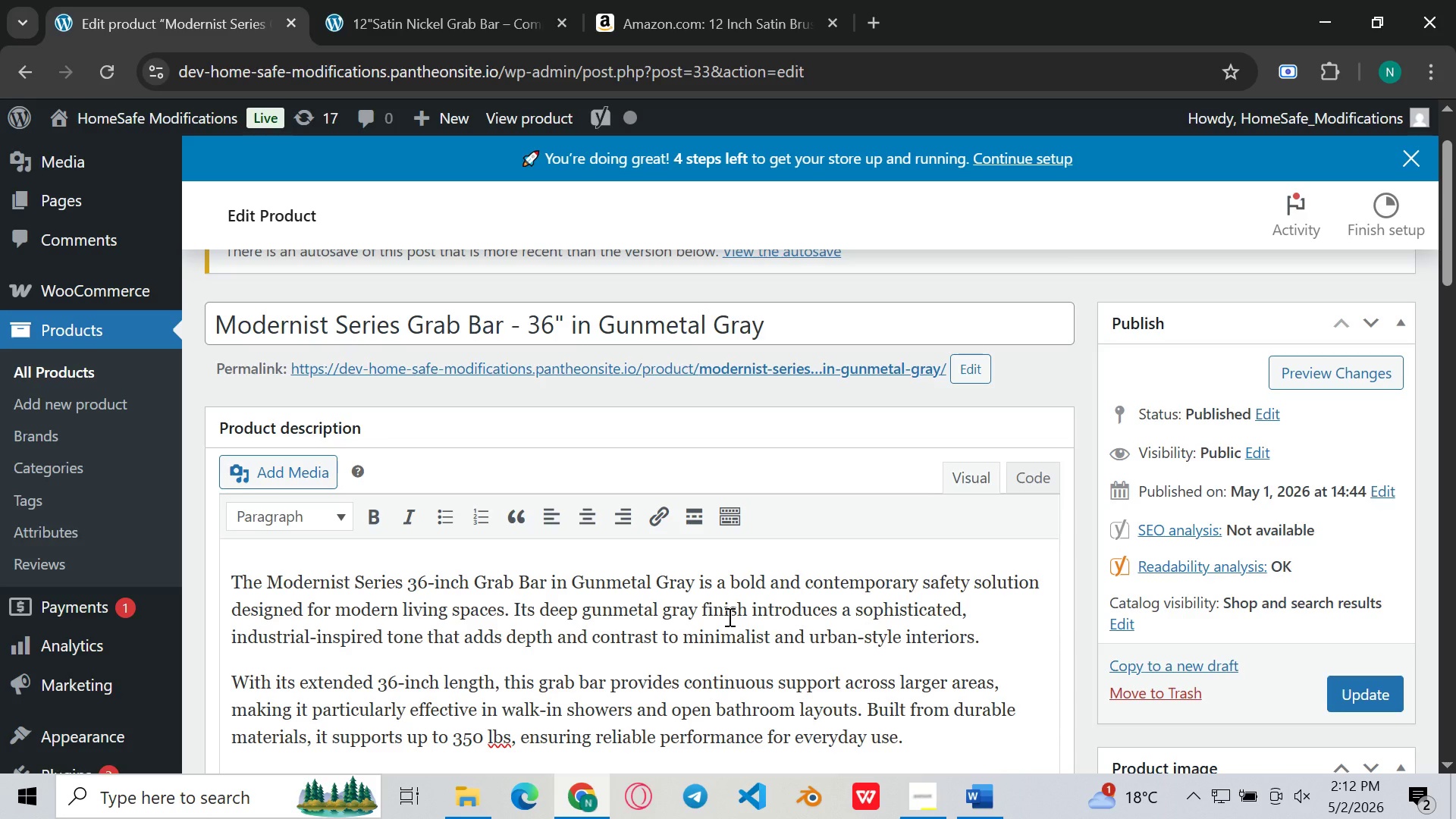 
left_click([724, 617])
 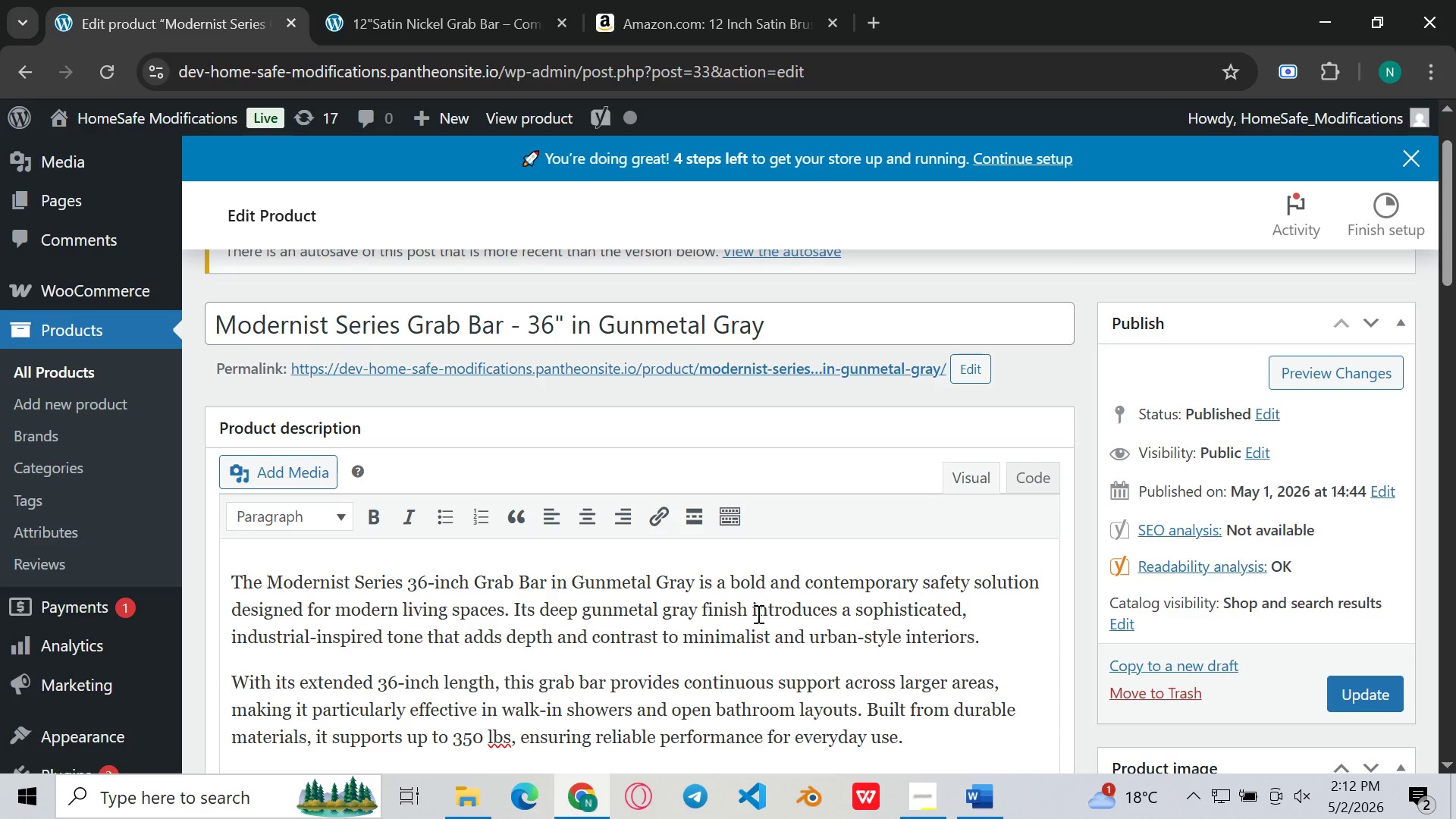 
left_click([757, 613])
 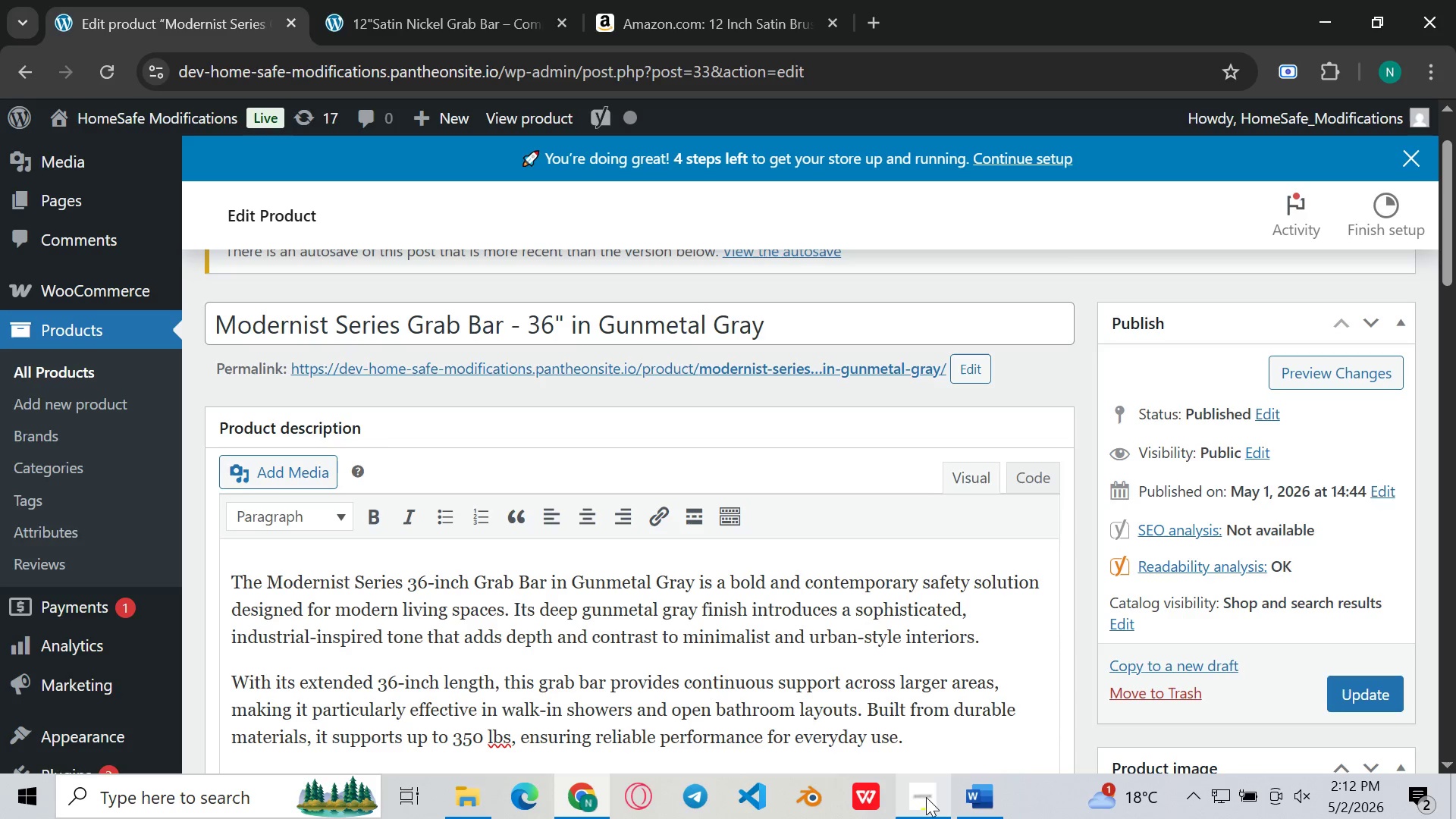 
left_click([927, 808])